 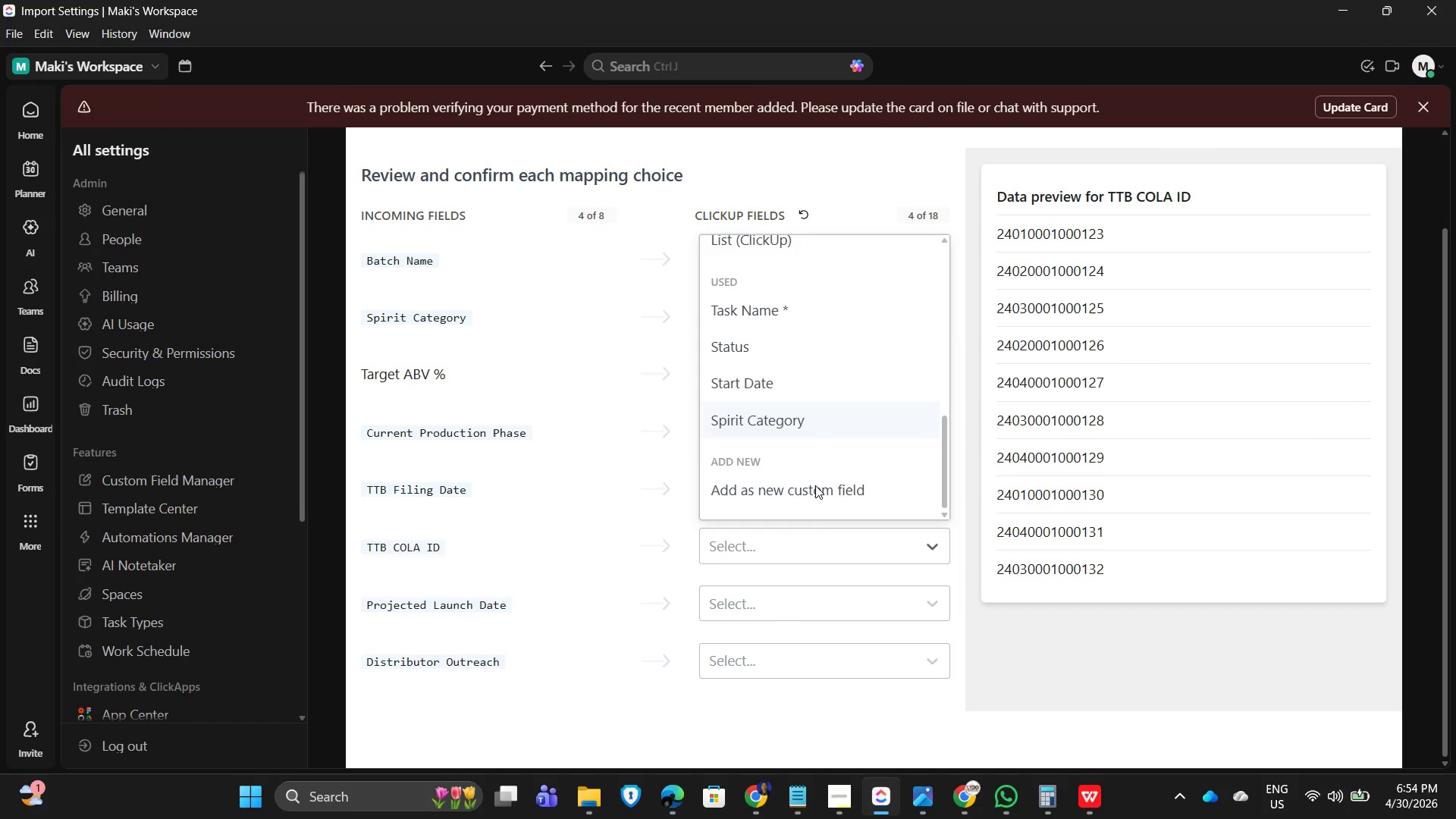 
left_click([824, 497])
 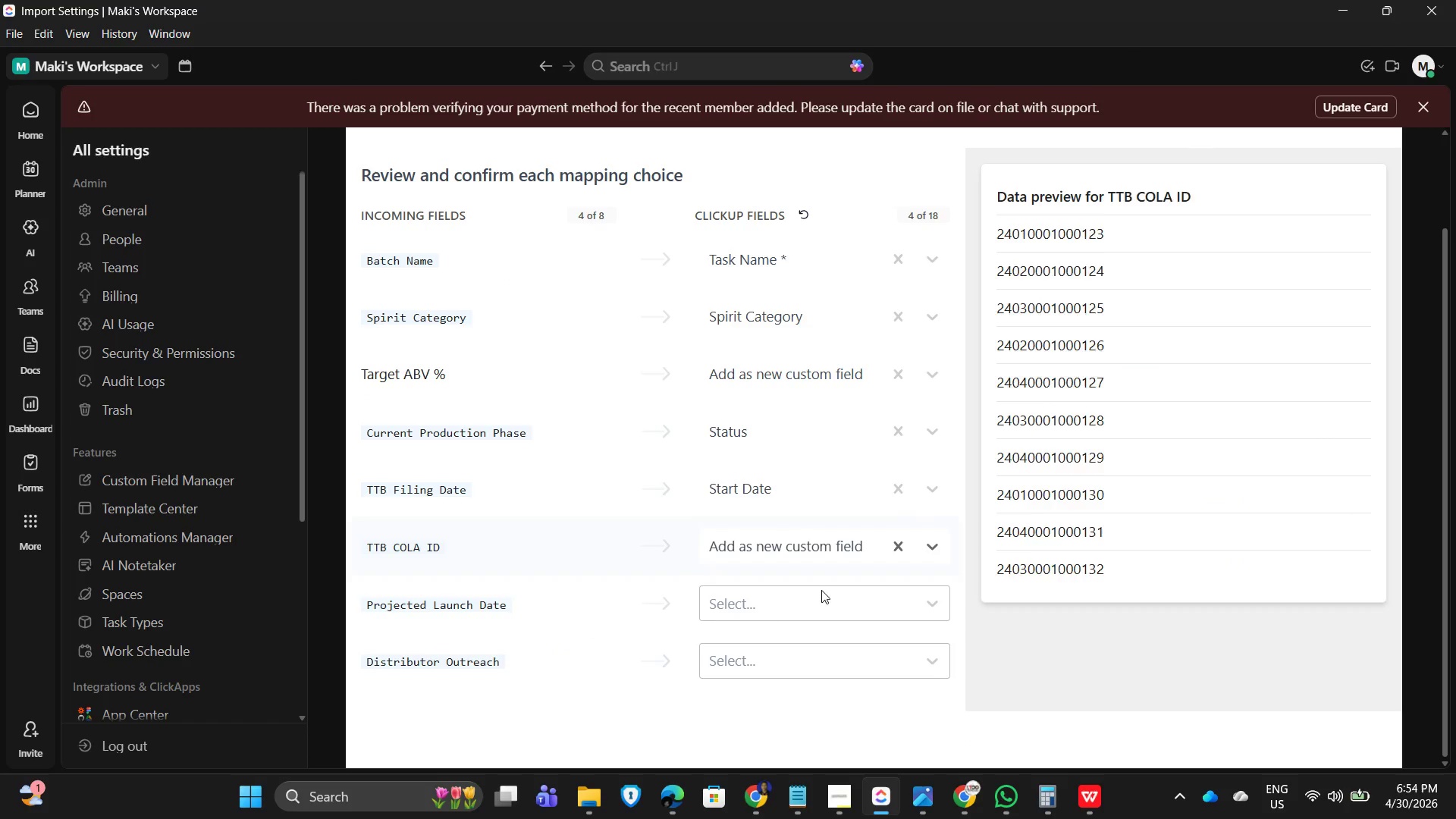 
left_click([821, 606])
 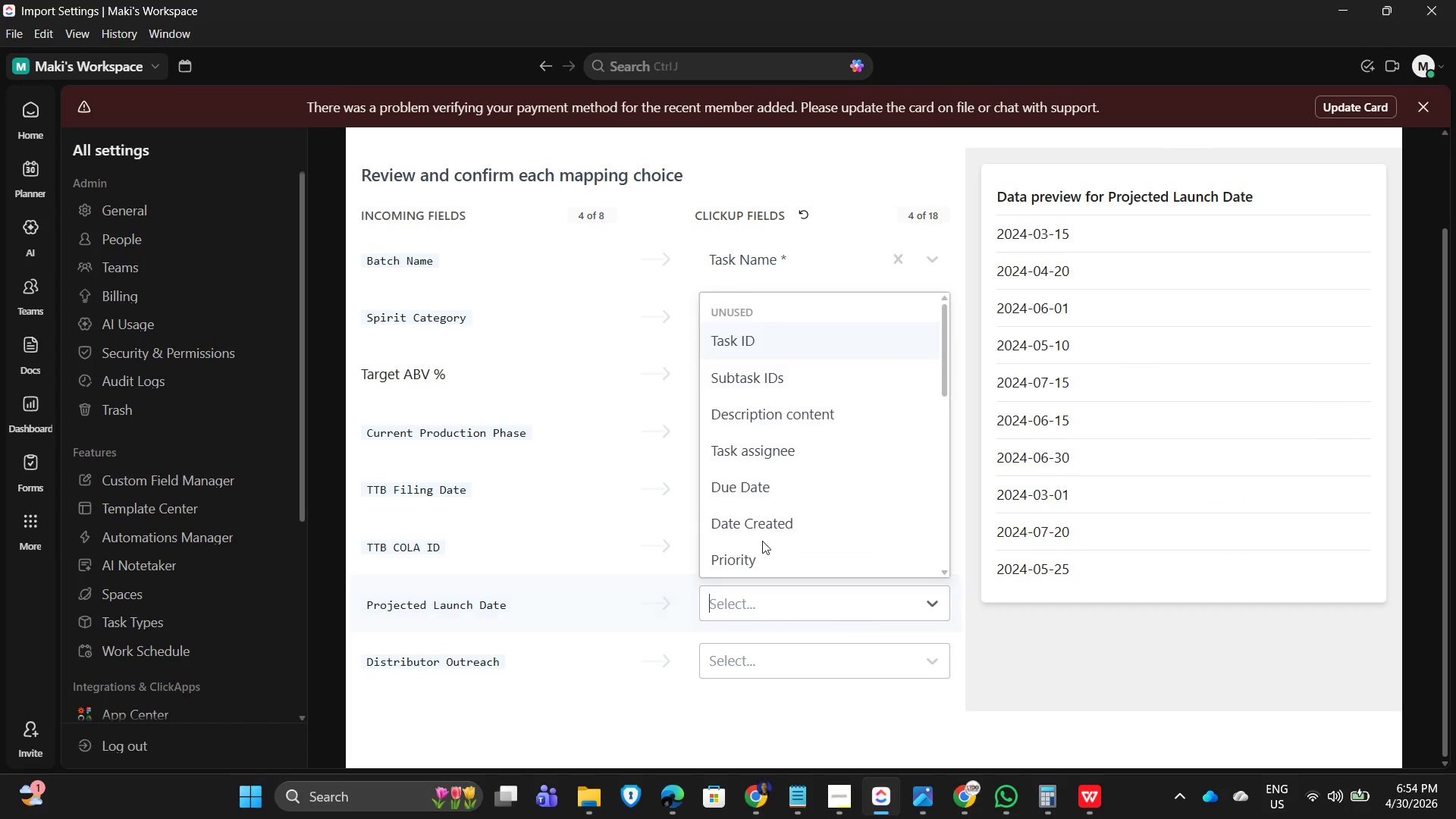 
scroll: coordinate [817, 543], scroll_direction: down, amount: 29.0
 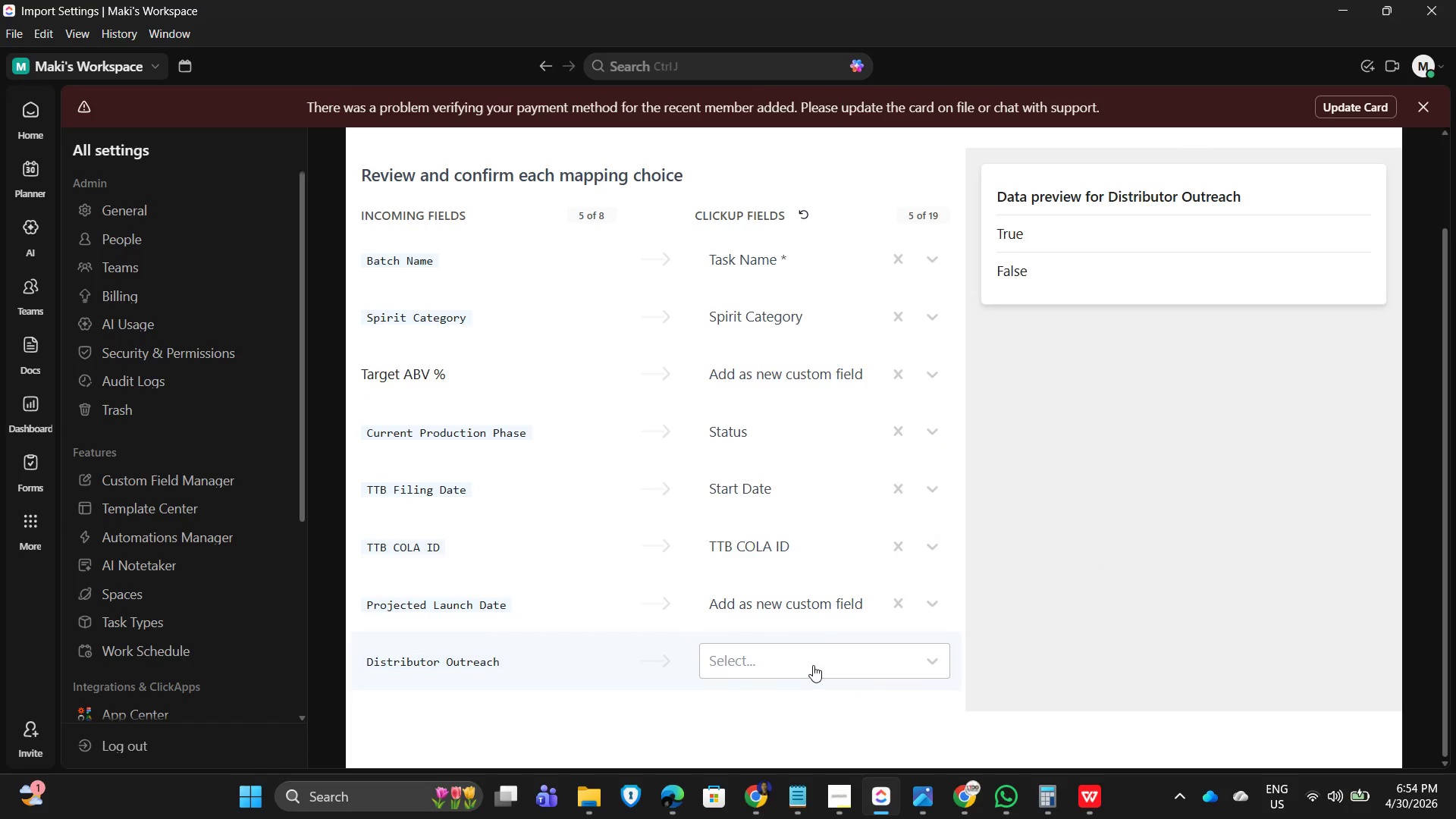 
left_click([776, 613])
 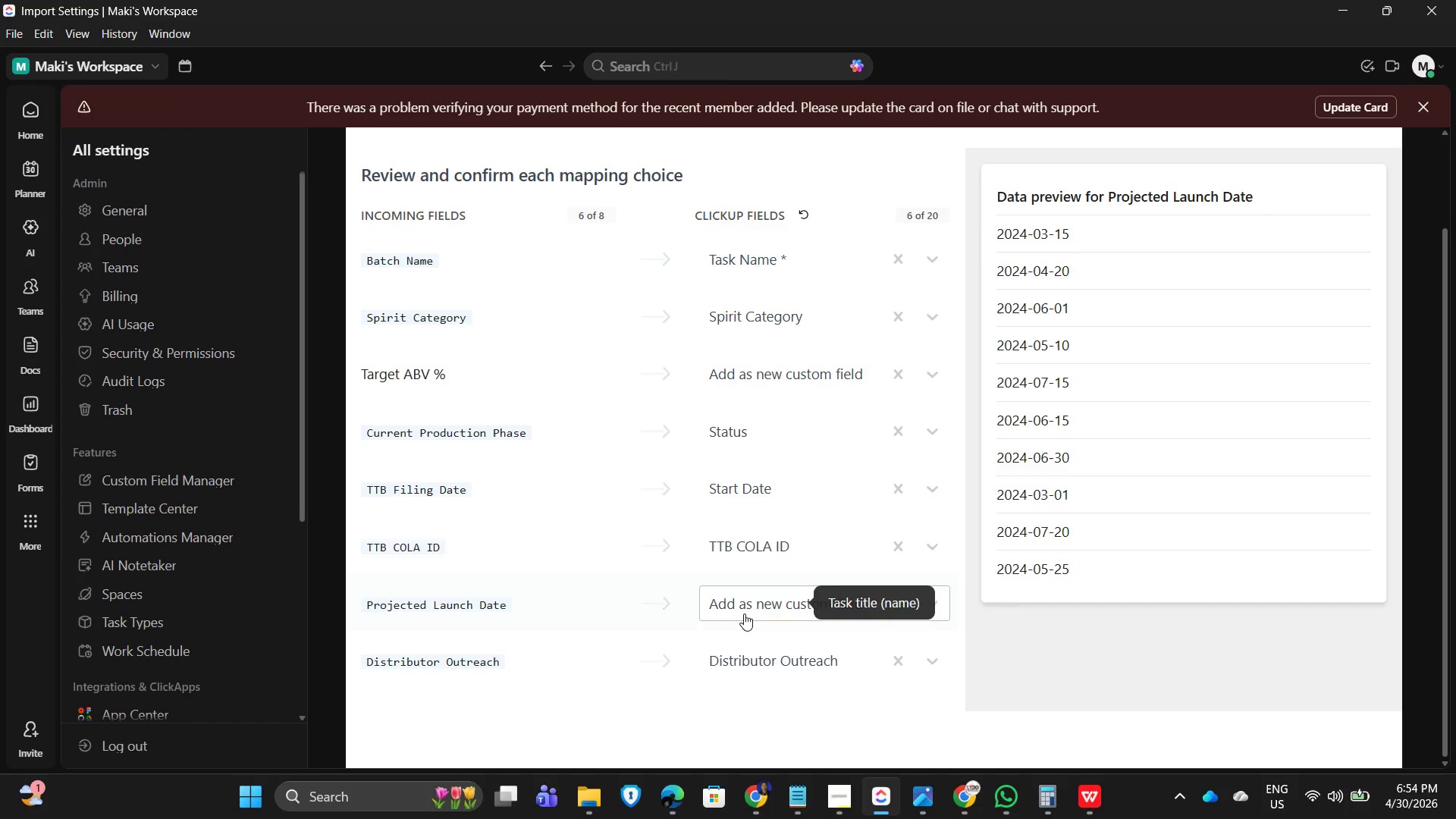 
scroll: coordinate [780, 544], scroll_direction: down, amount: 27.0
 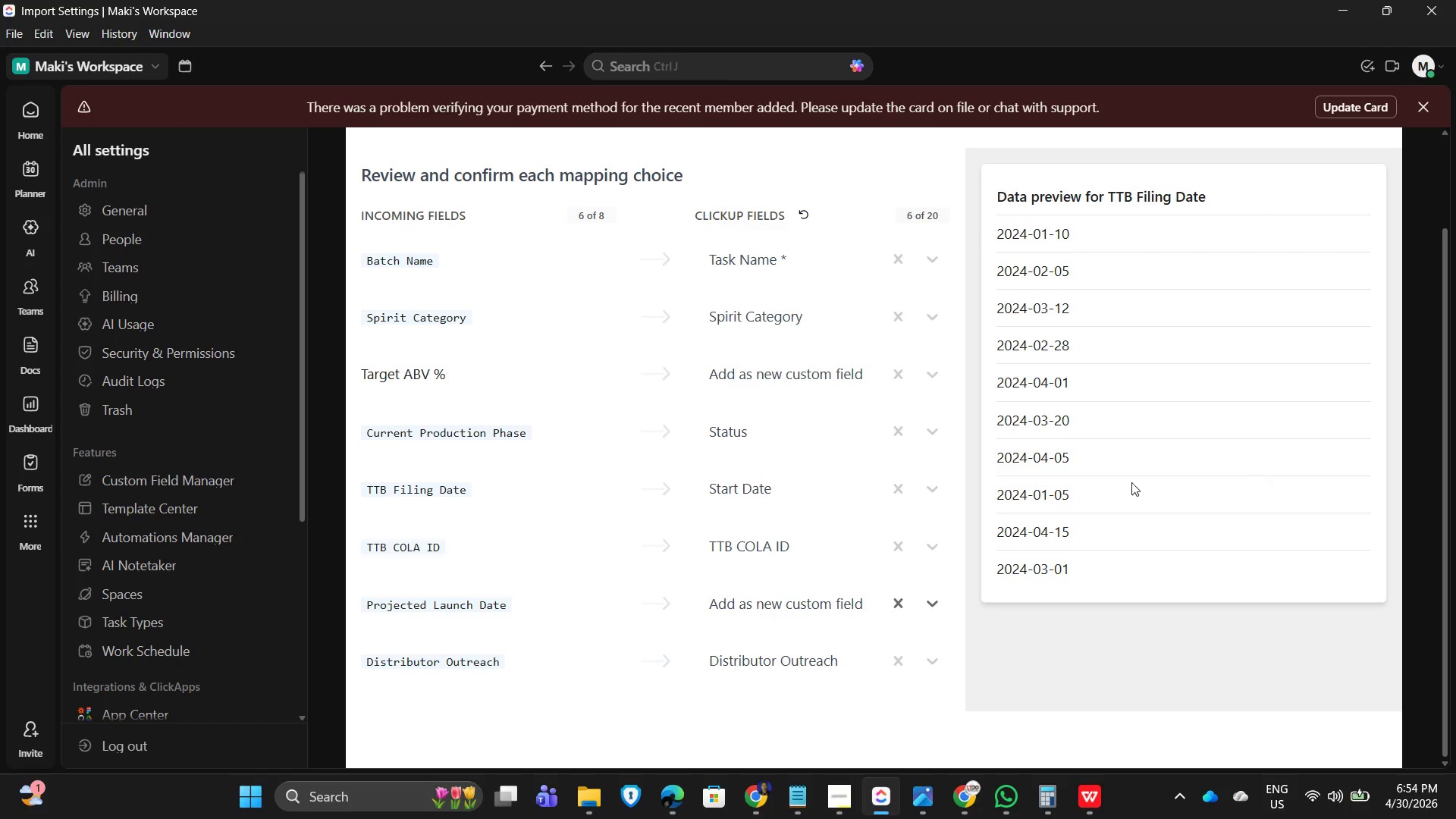 
scroll: coordinate [842, 419], scroll_direction: up, amount: 6.0
 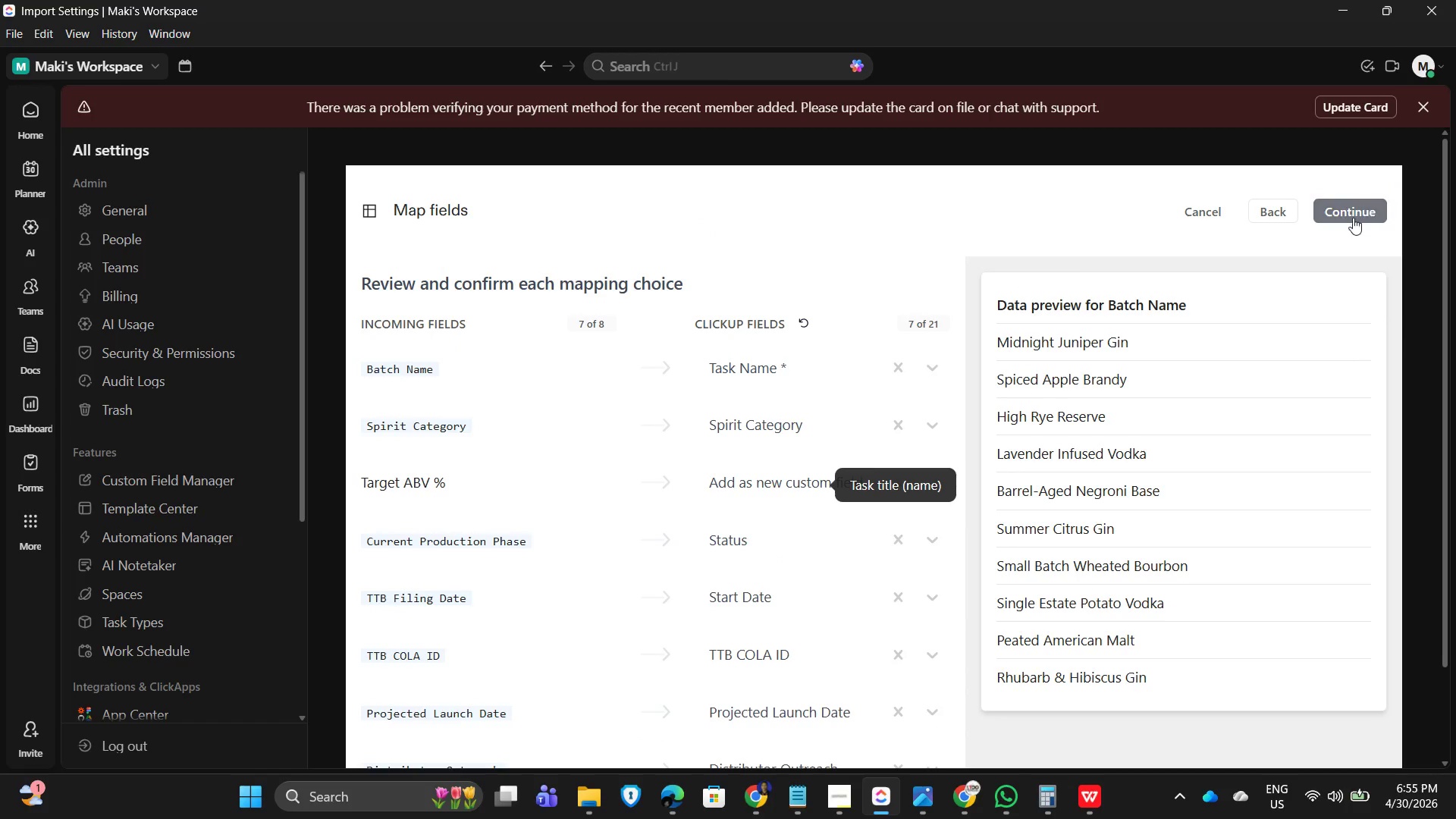 
left_click([1352, 211])
 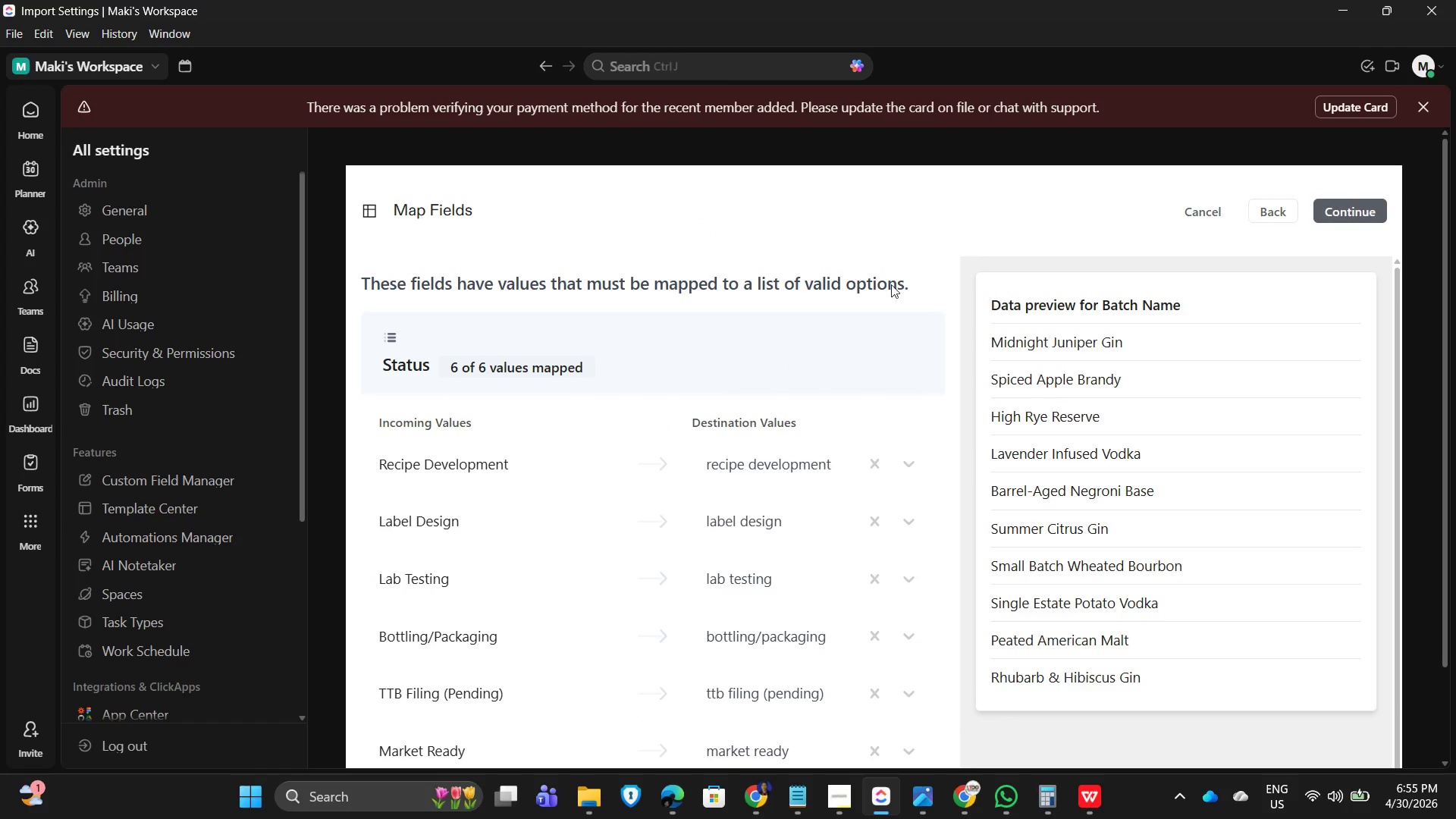 
scroll: coordinate [839, 494], scroll_direction: down, amount: 11.0
 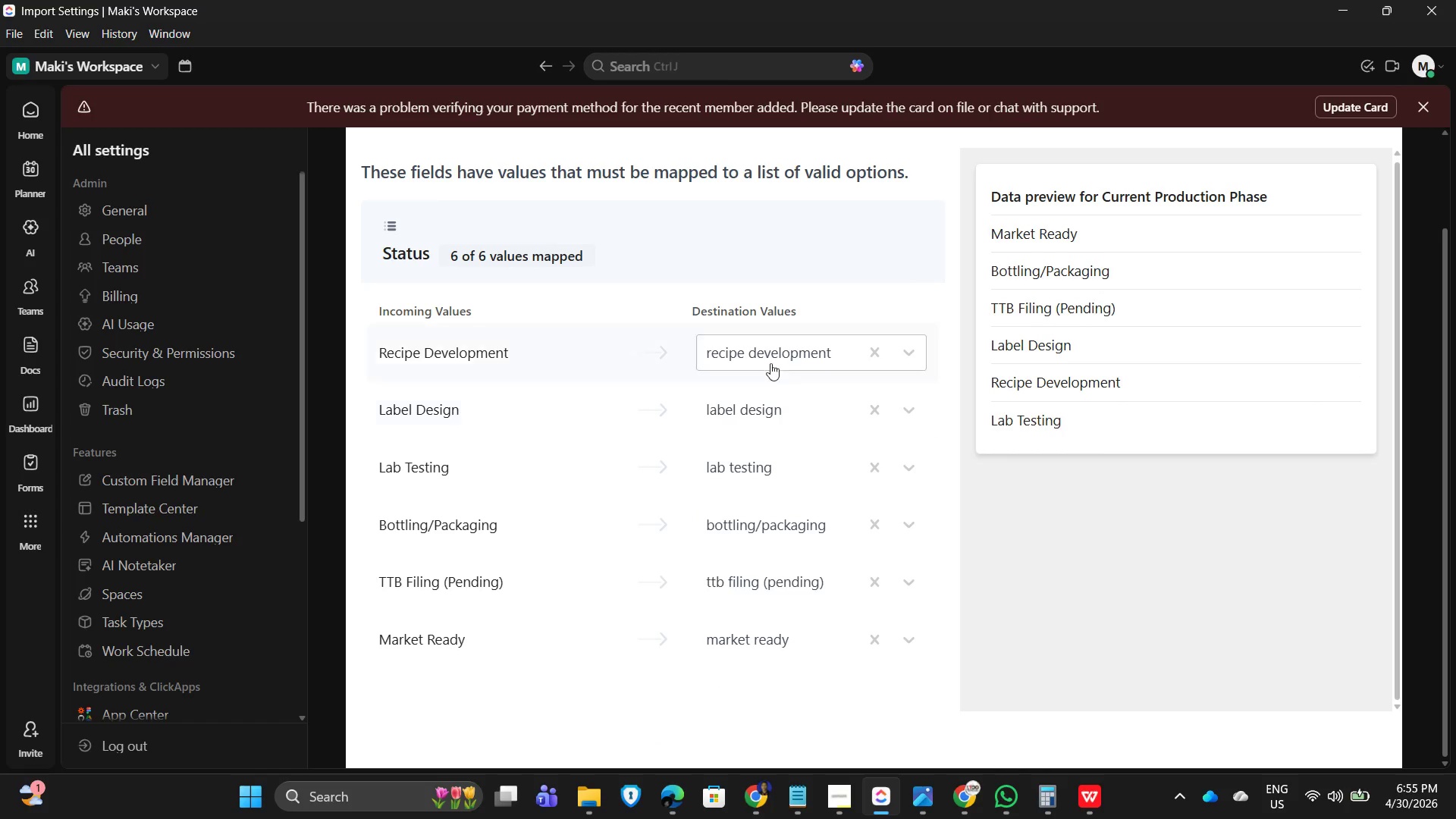 
scroll: coordinate [1344, 292], scroll_direction: up, amount: 6.0
 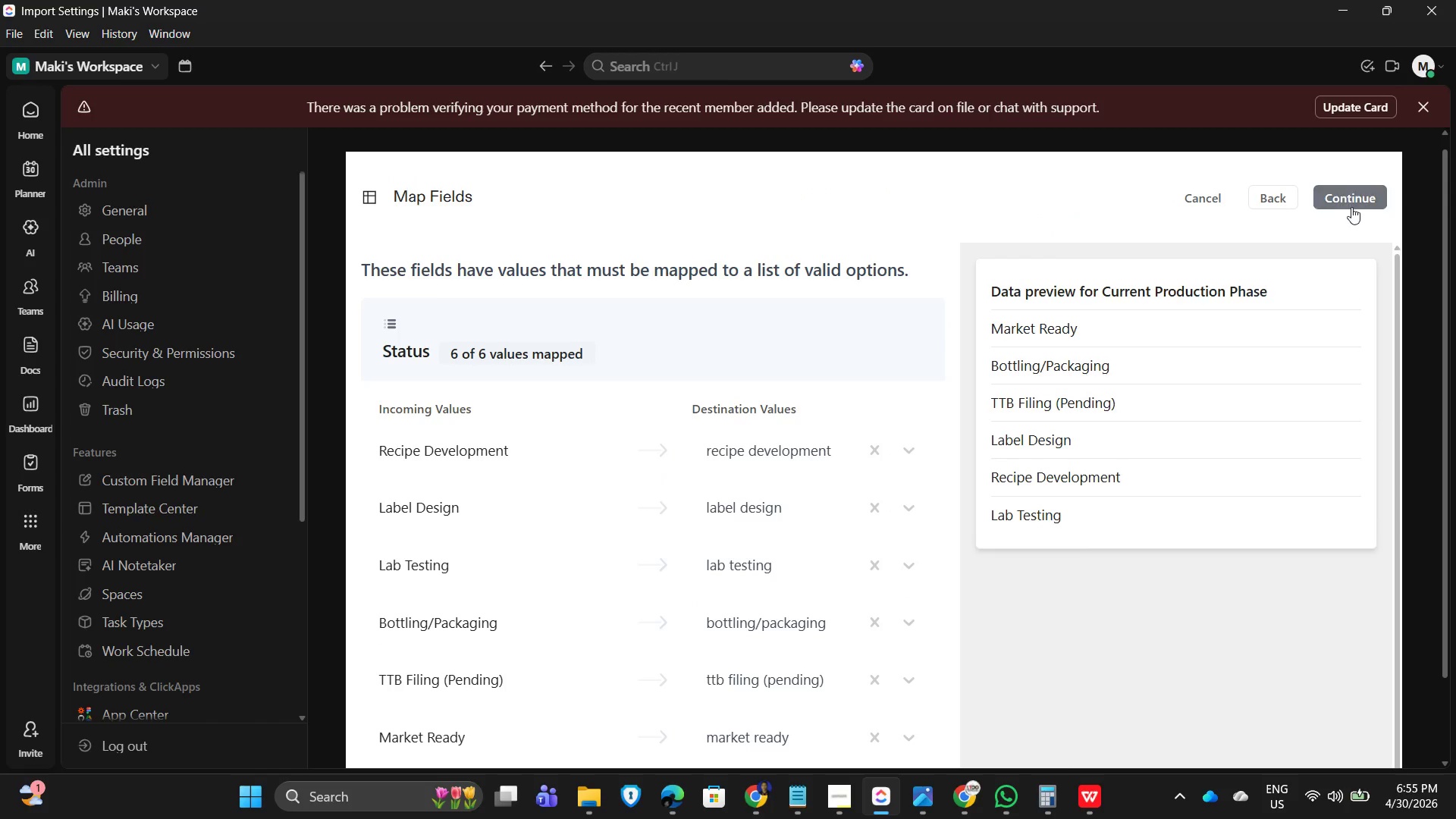 
left_click([1356, 196])
 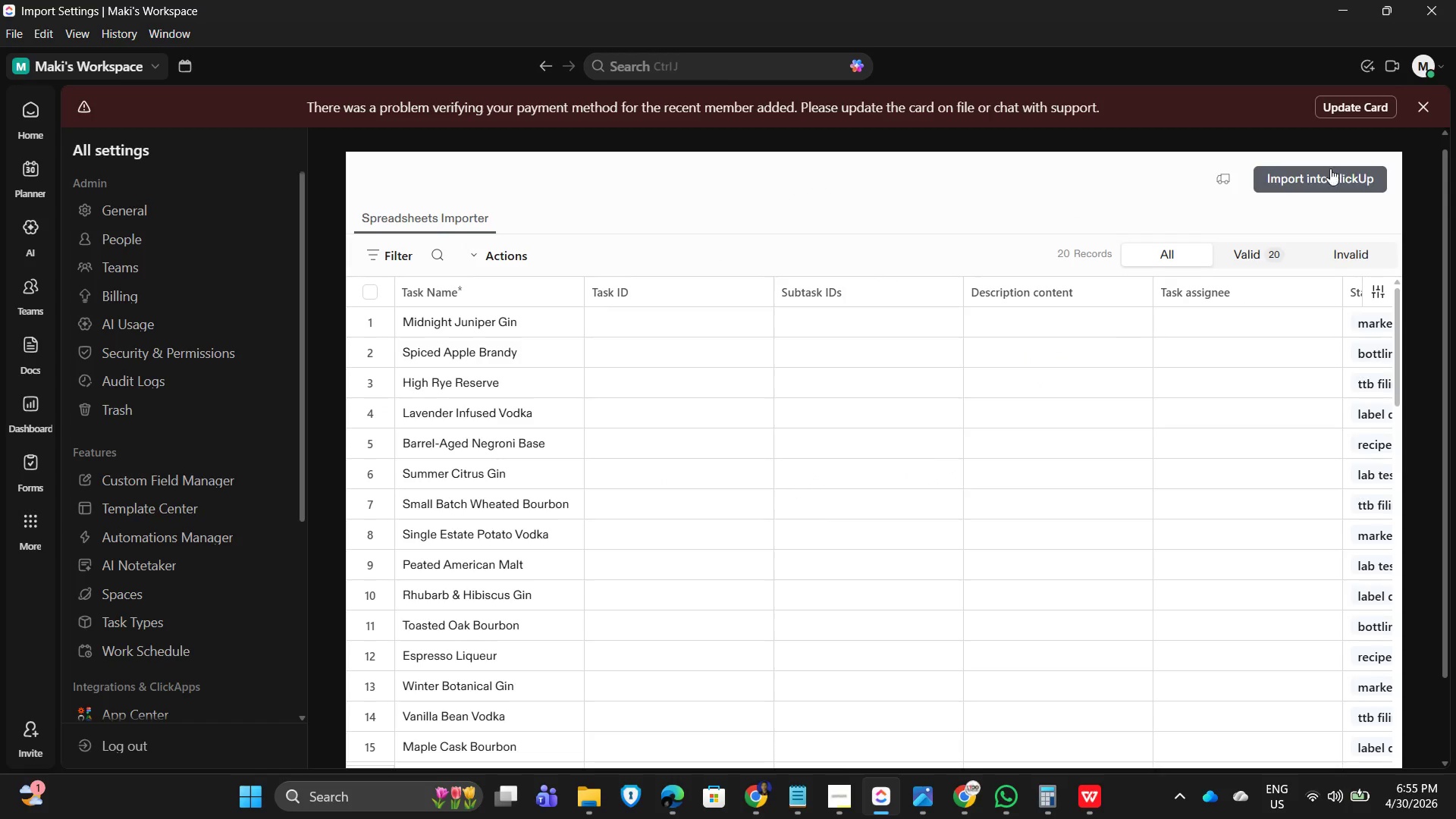 
wait(6.01)
 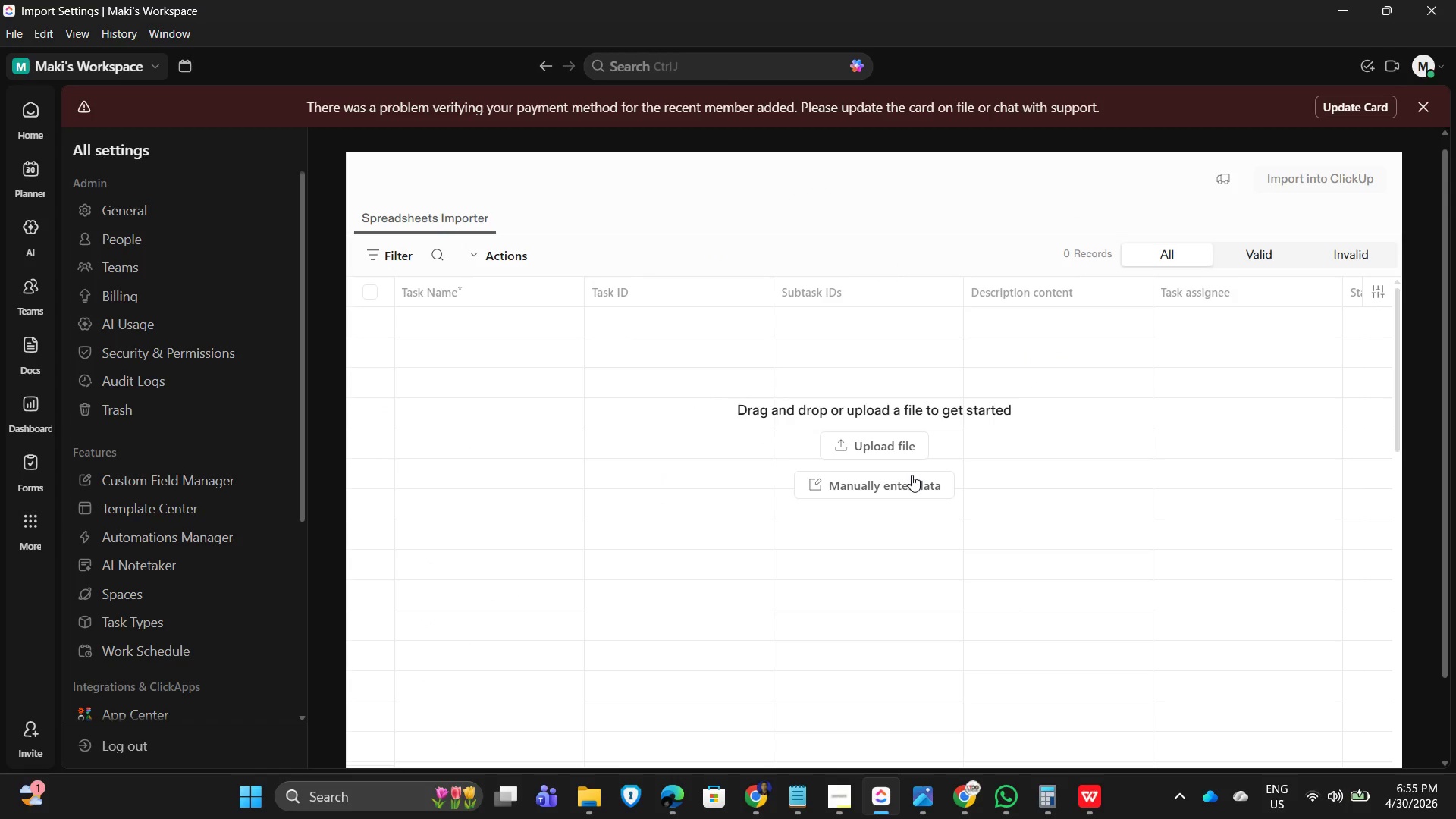 
scroll: coordinate [714, 453], scroll_direction: up, amount: 7.0
 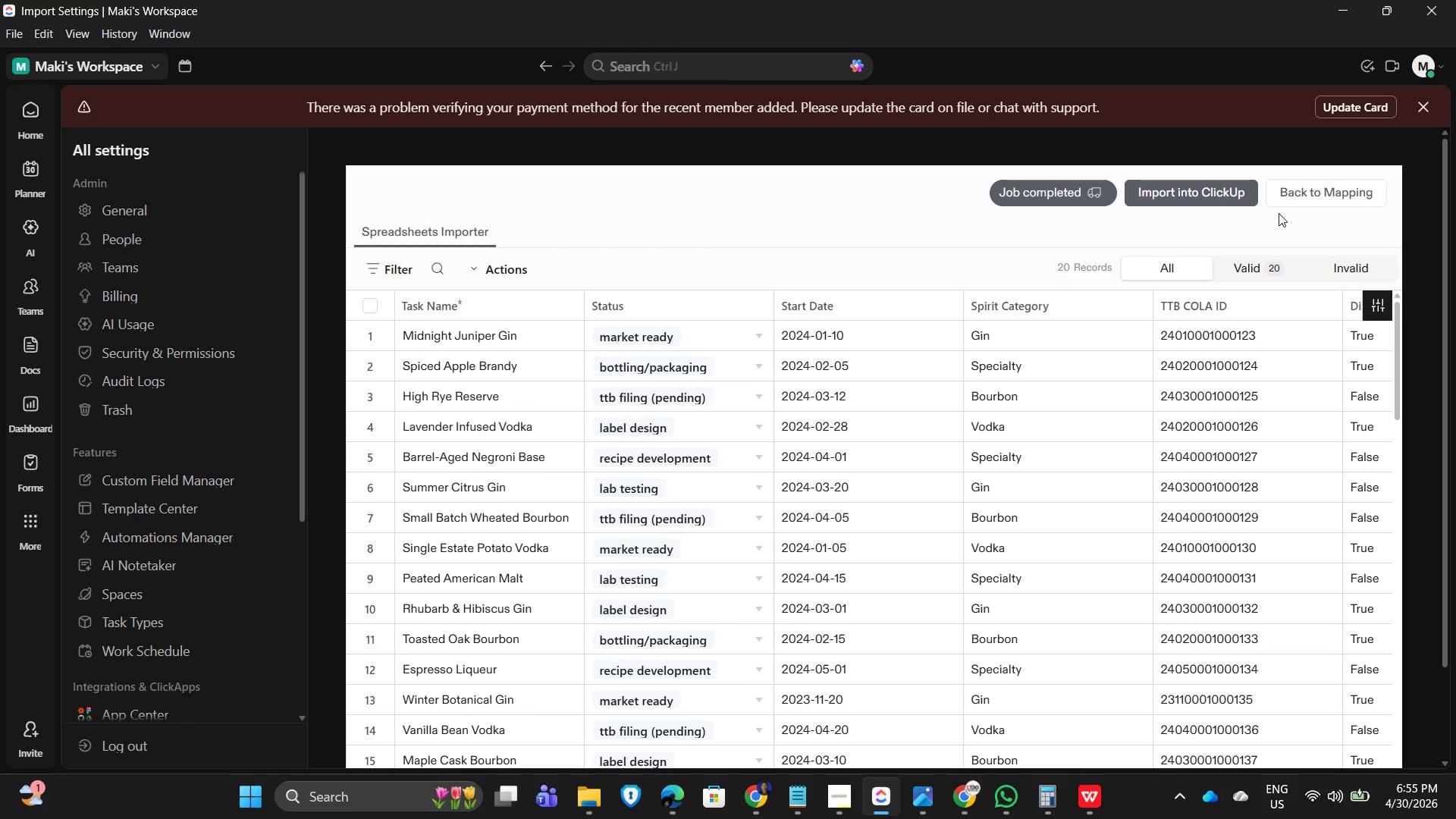 
left_click([1183, 193])
 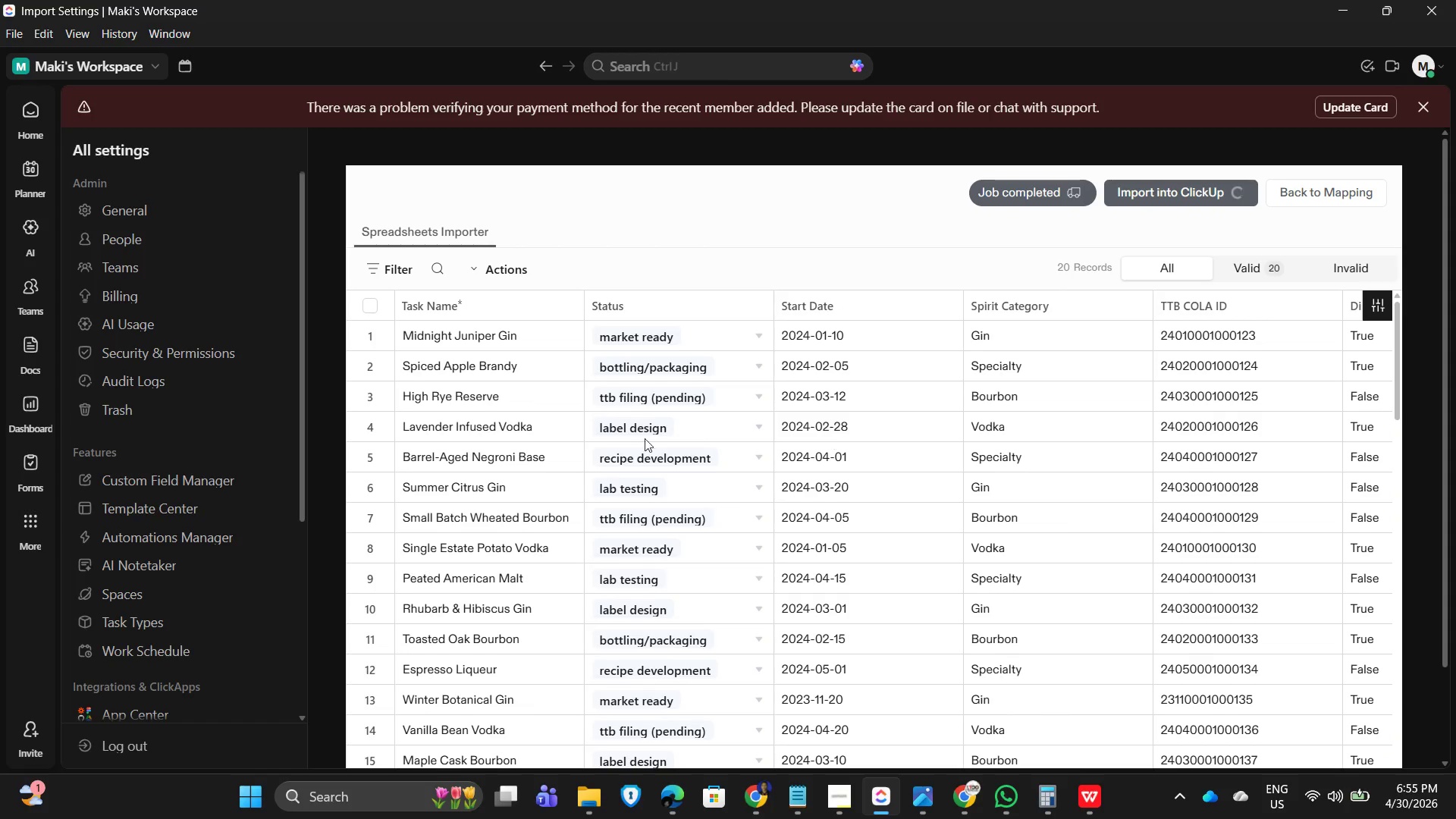 
mouse_move([817, 400])
 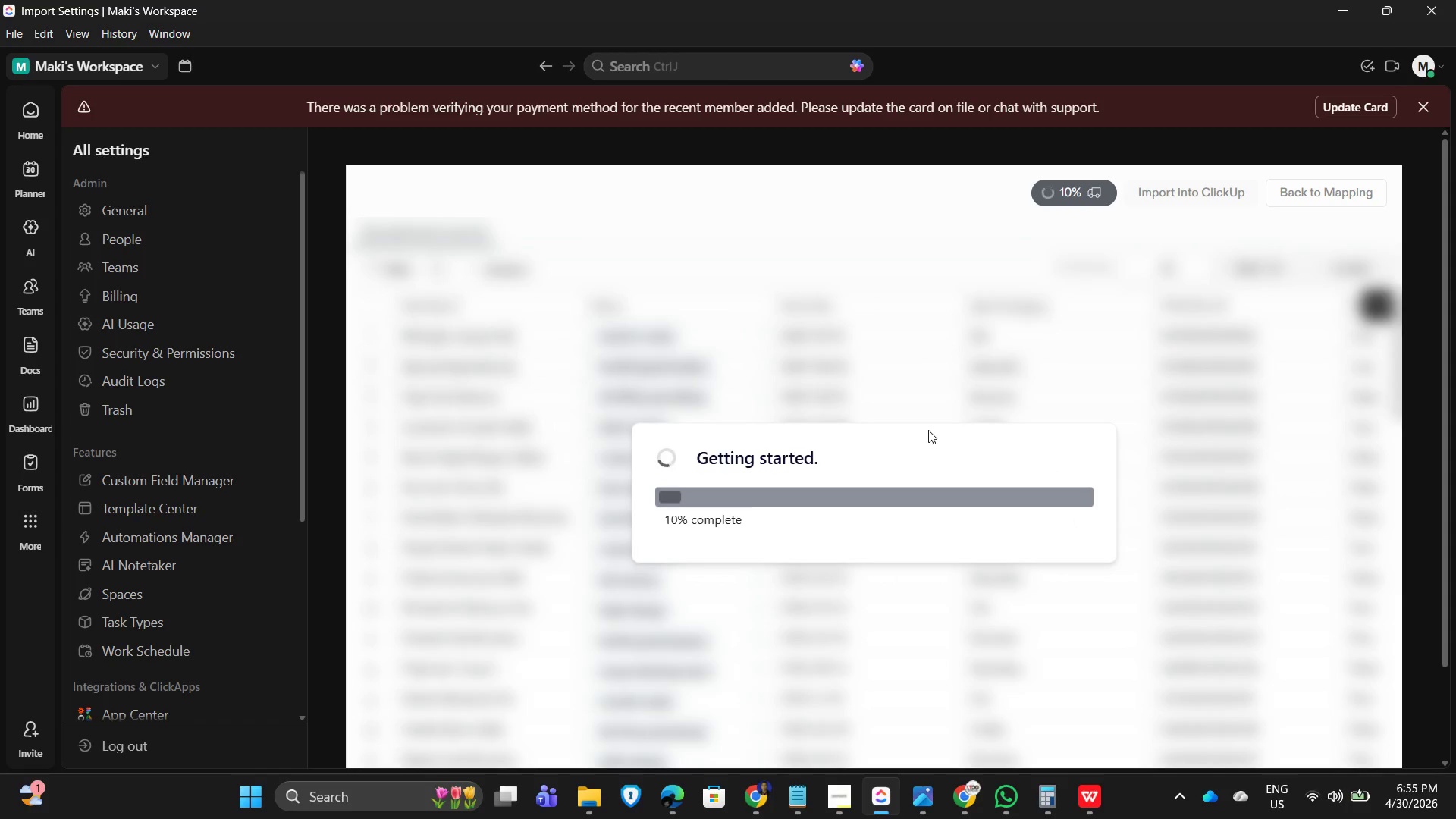 
mouse_move([924, 407])
 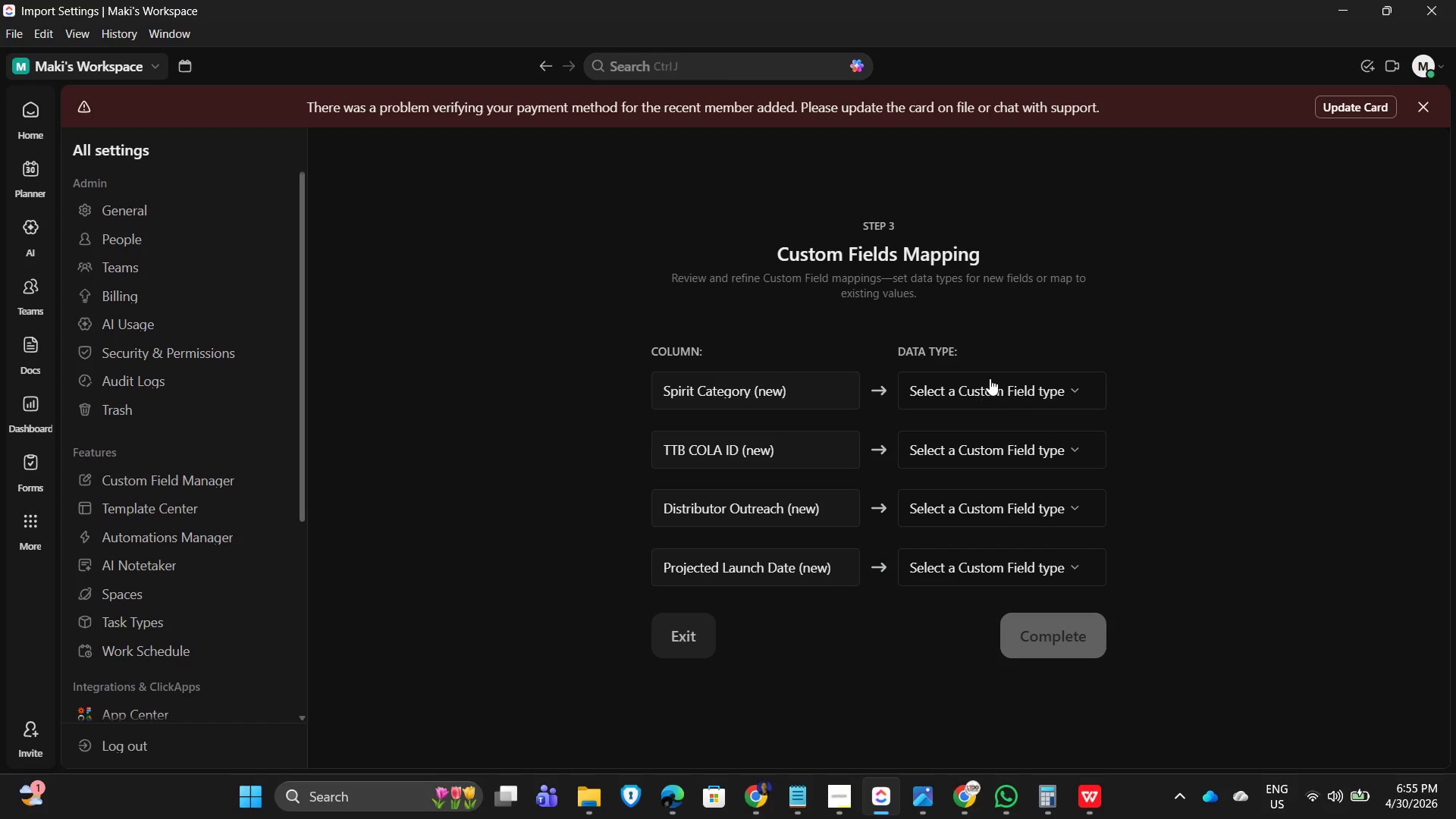 
left_click([1000, 371])
 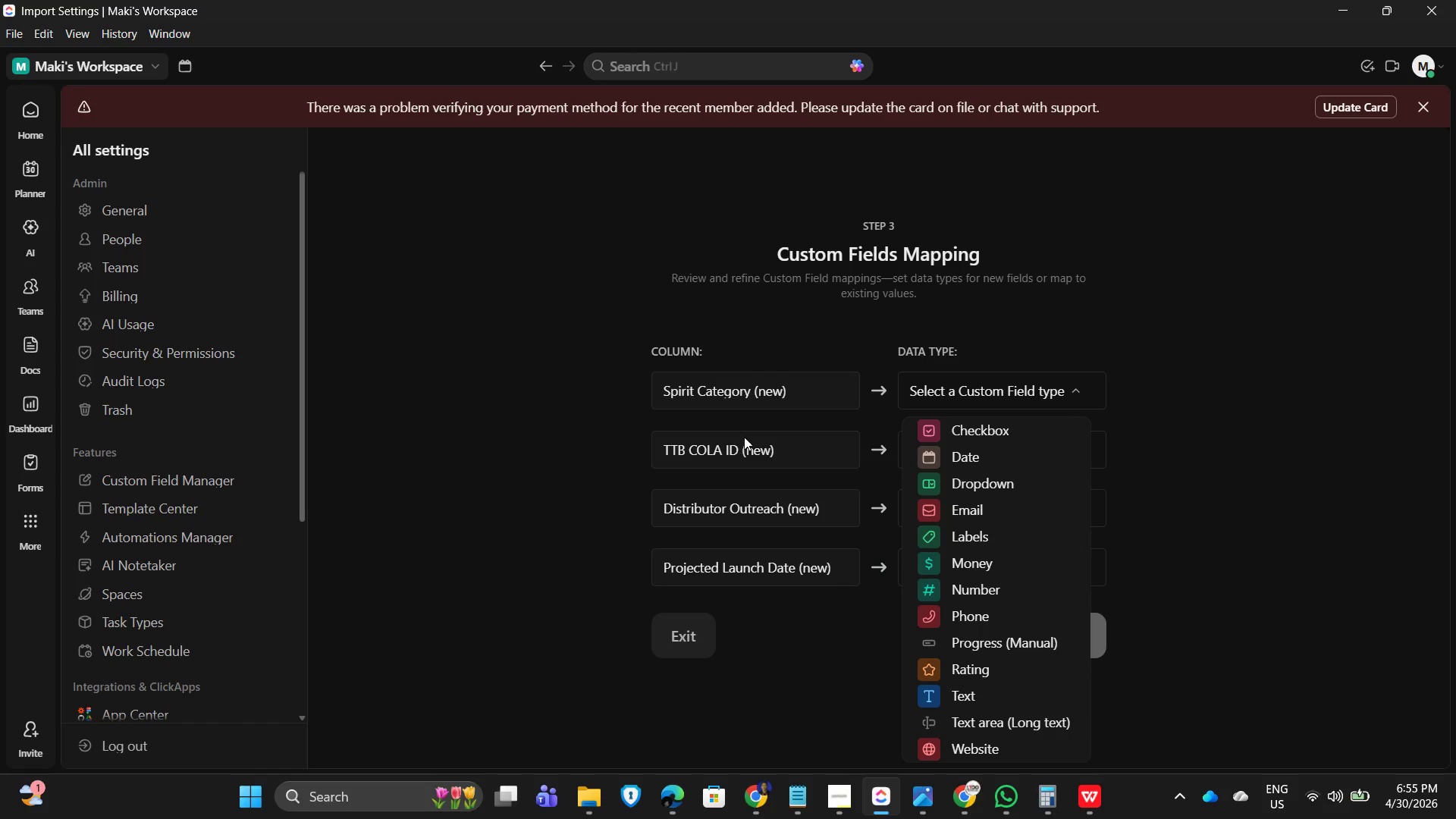 
left_click([1122, 328])
 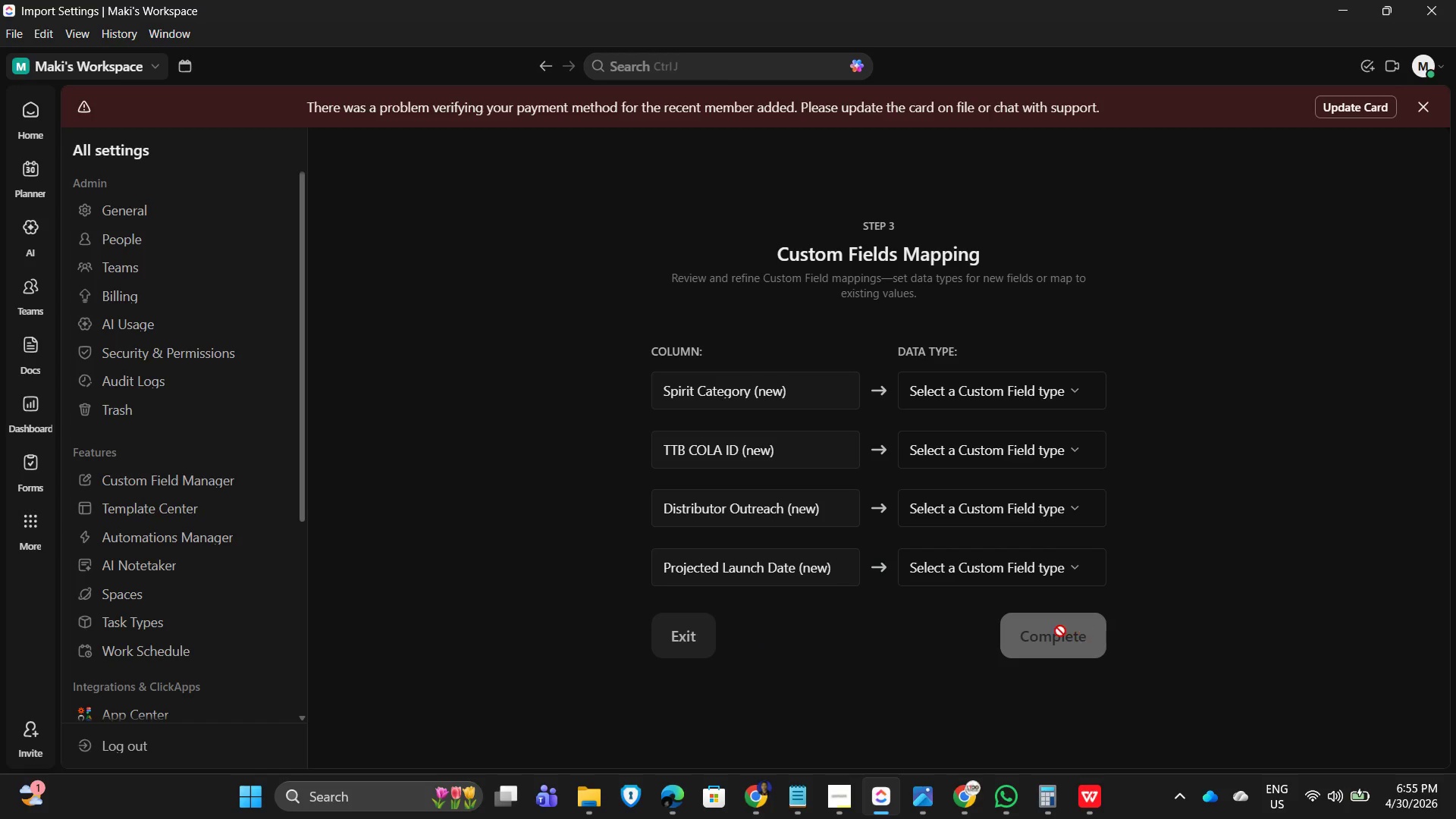 
wait(6.7)
 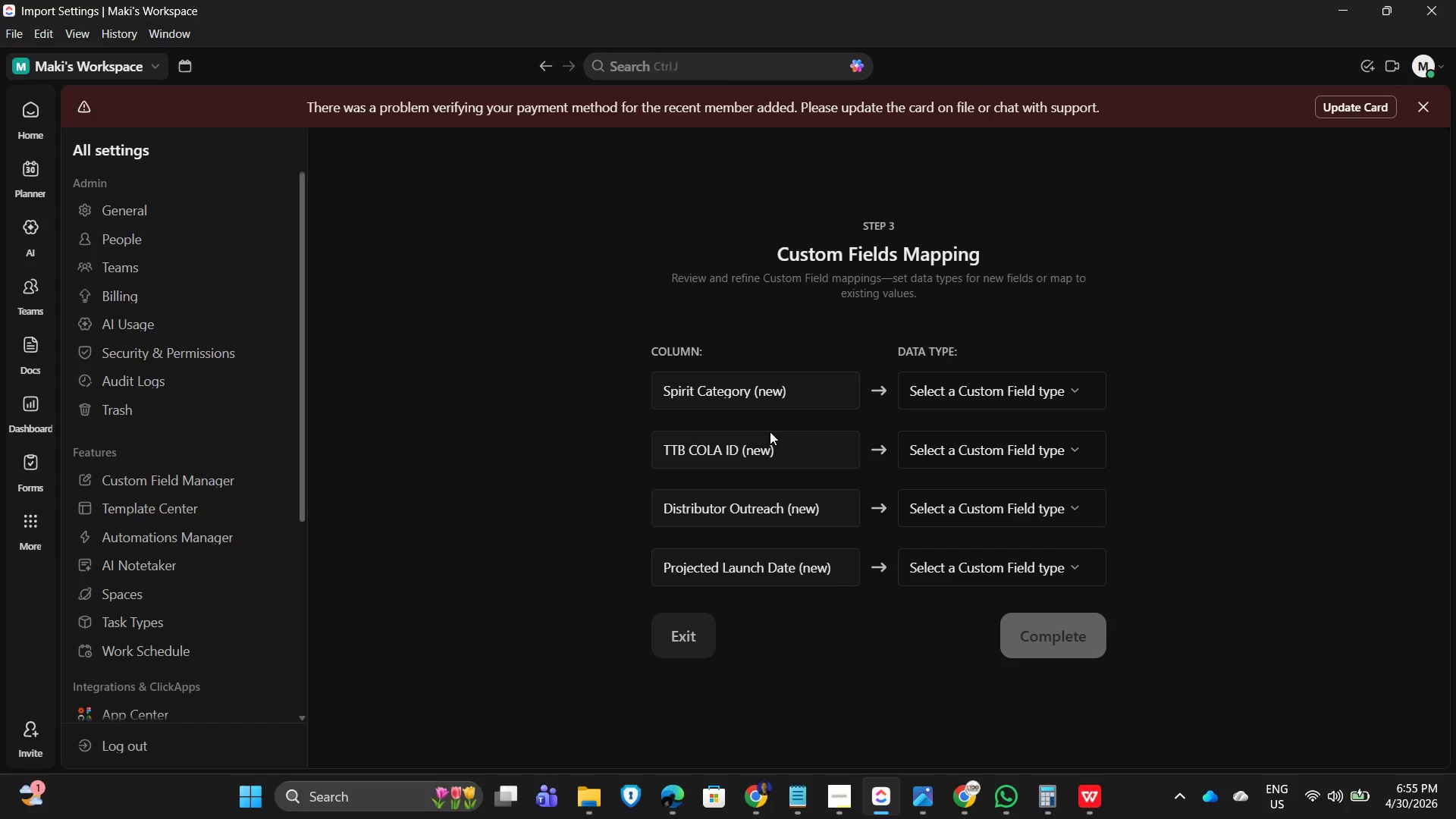 
scroll: coordinate [931, 463], scroll_direction: down, amount: 4.0
 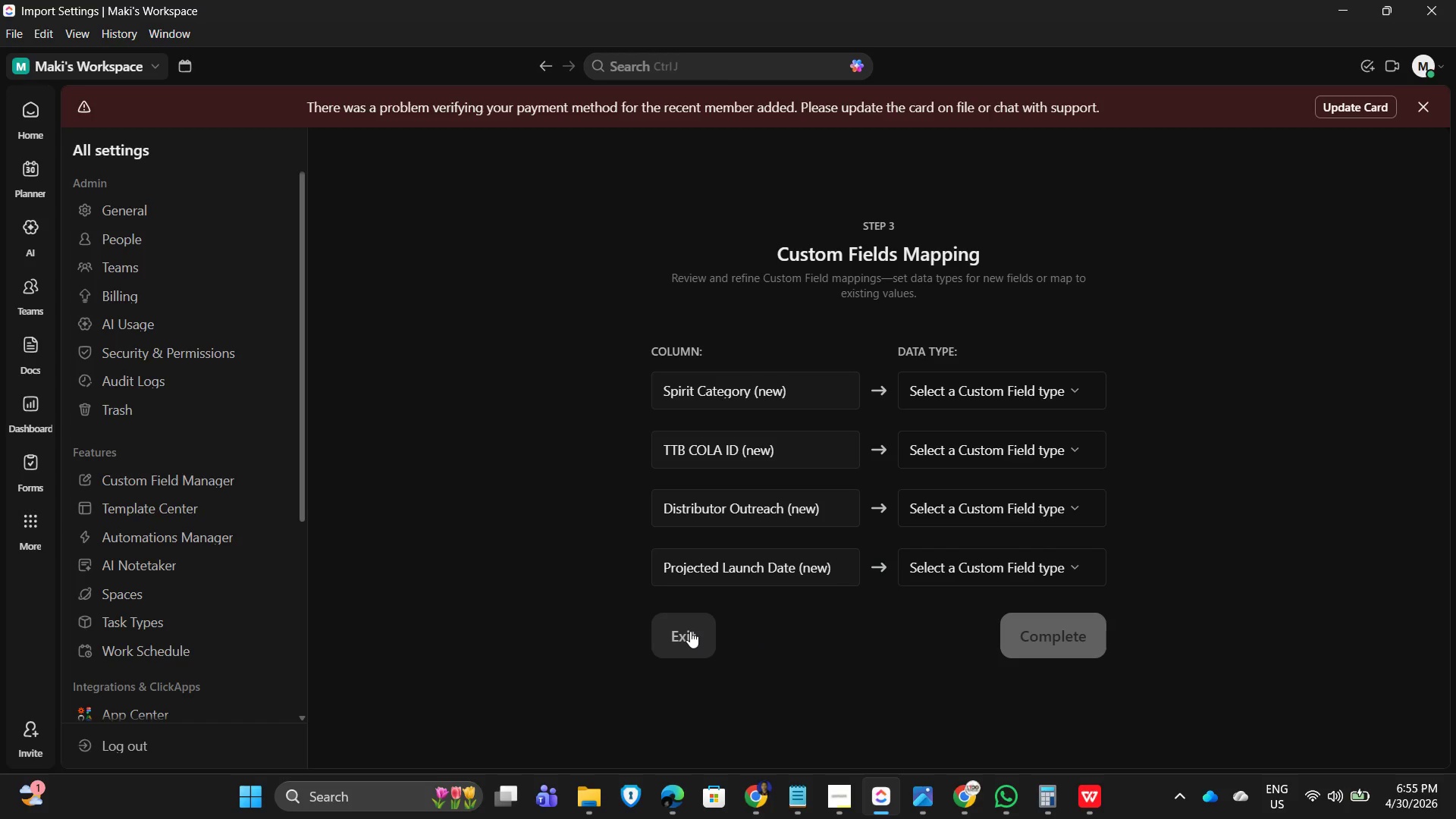 
left_click([540, 54])
 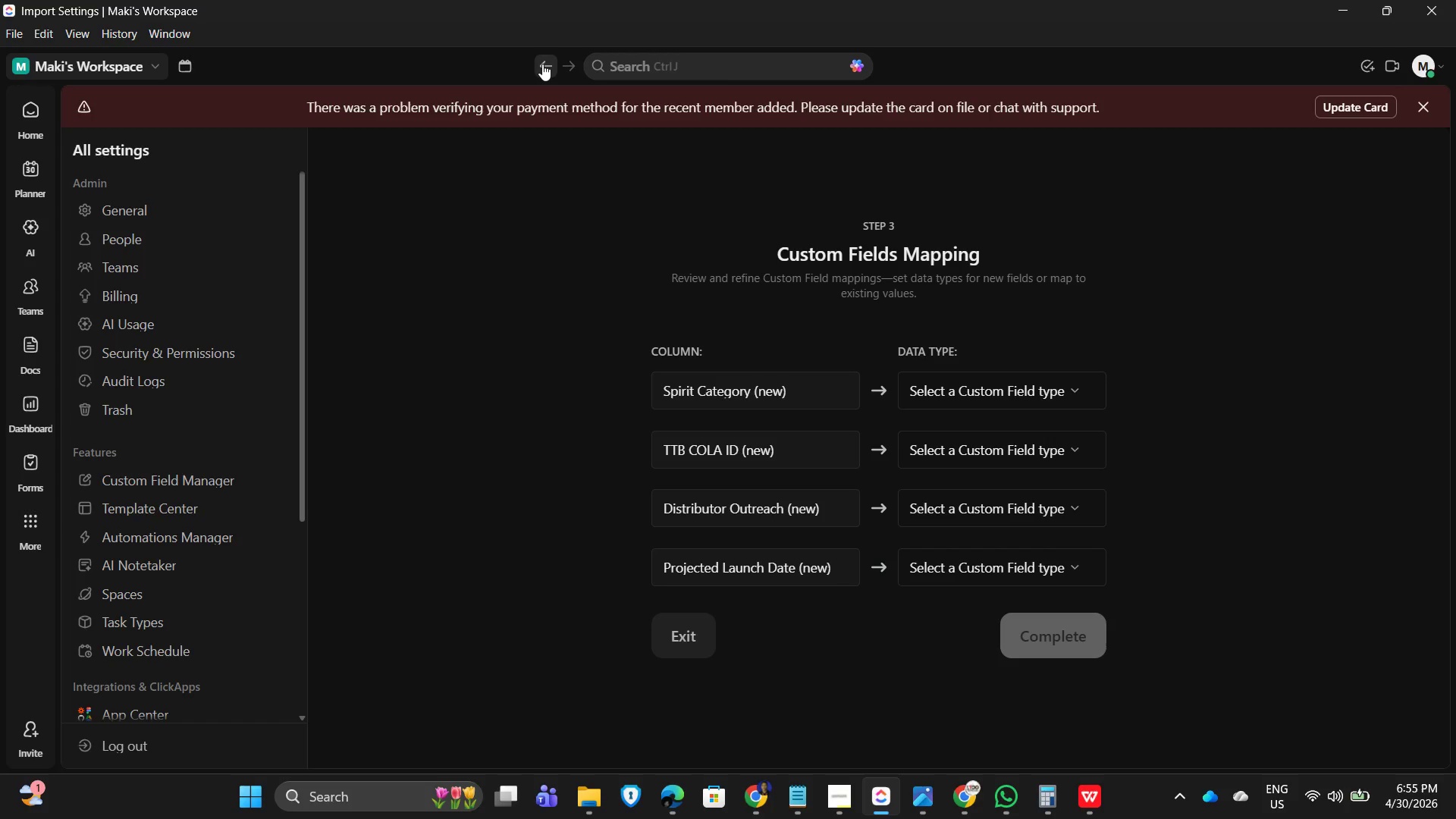 
left_click([542, 64])
 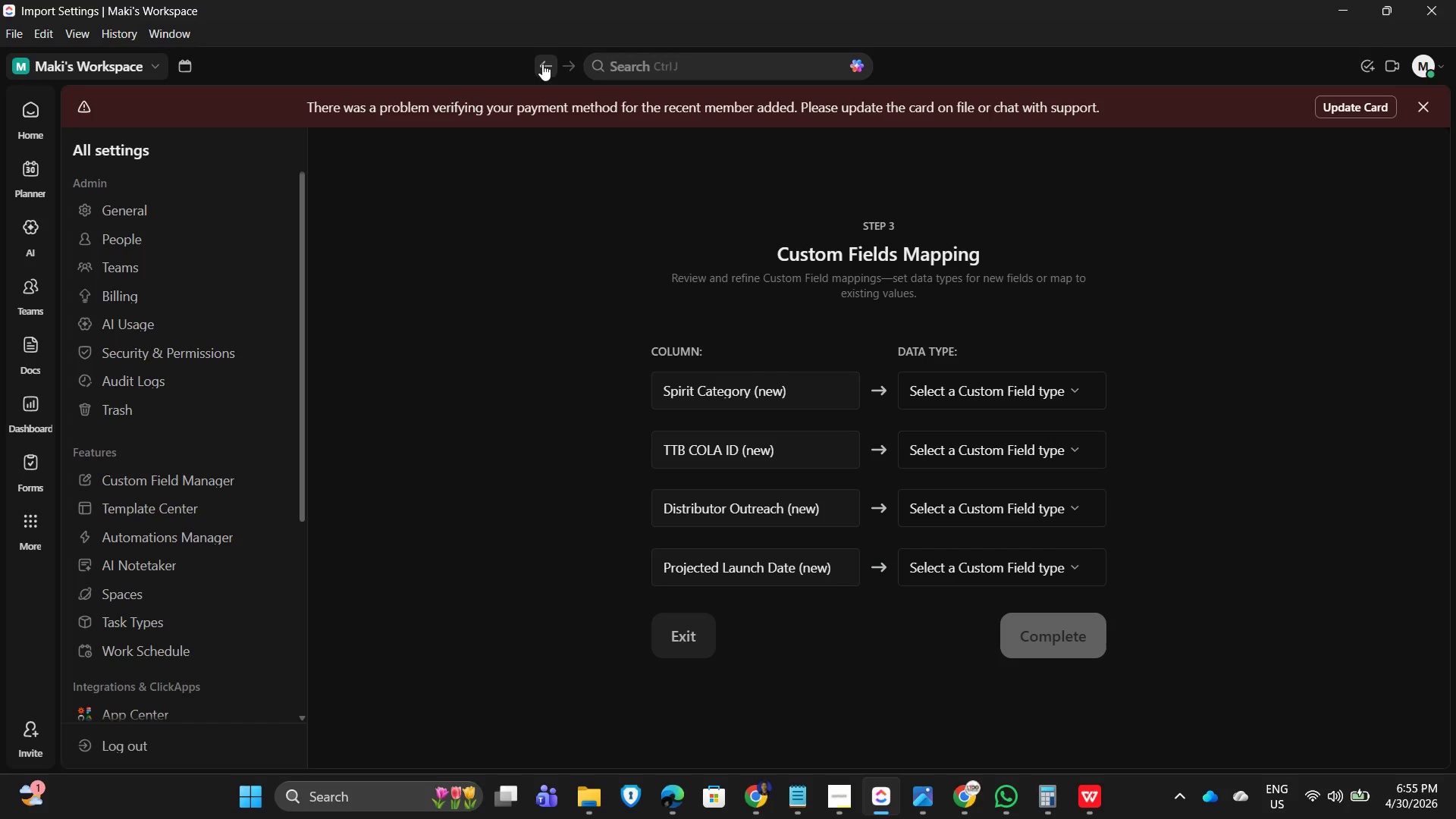 
left_click([542, 64])
 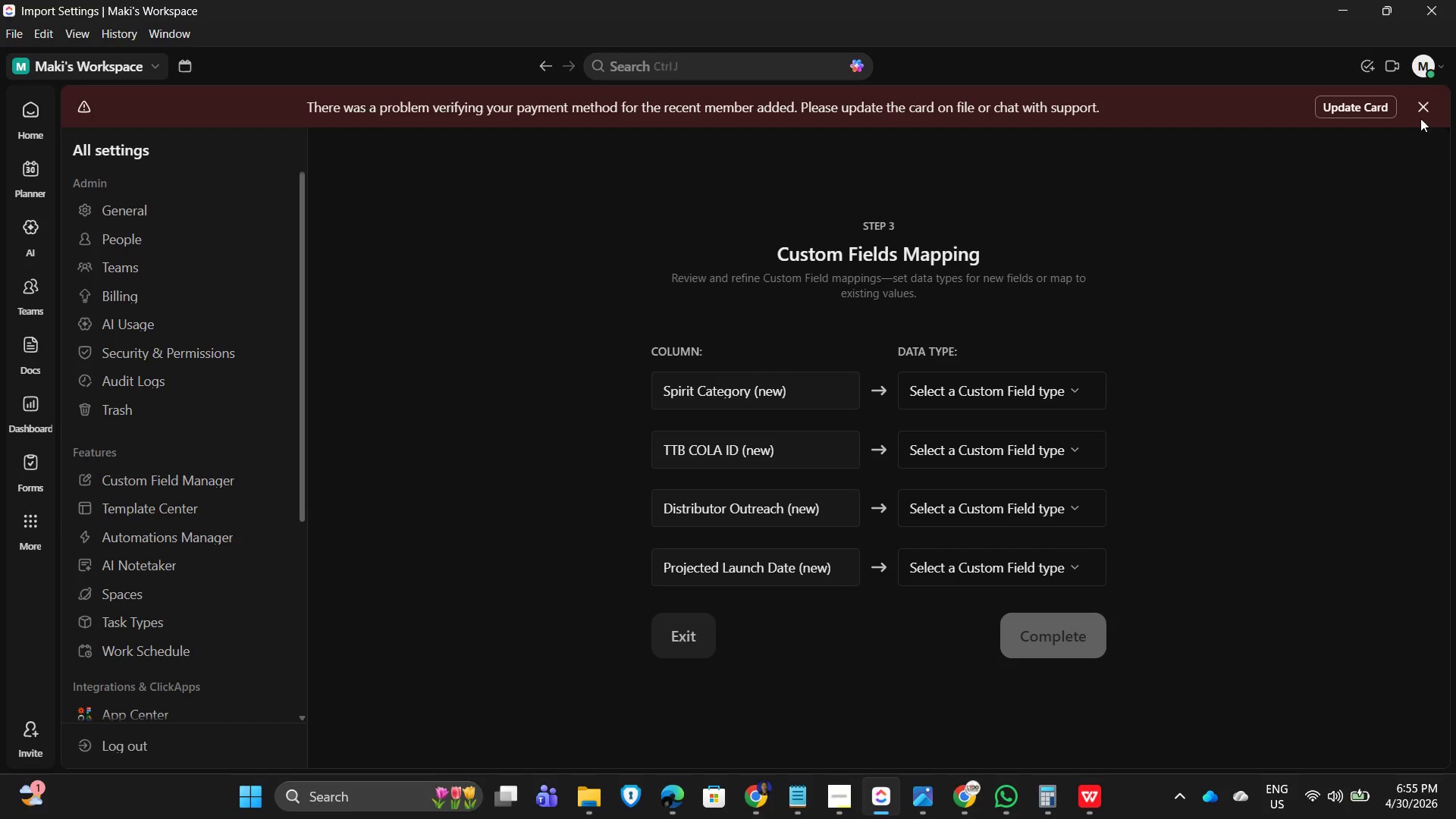 
left_click([1426, 110])
 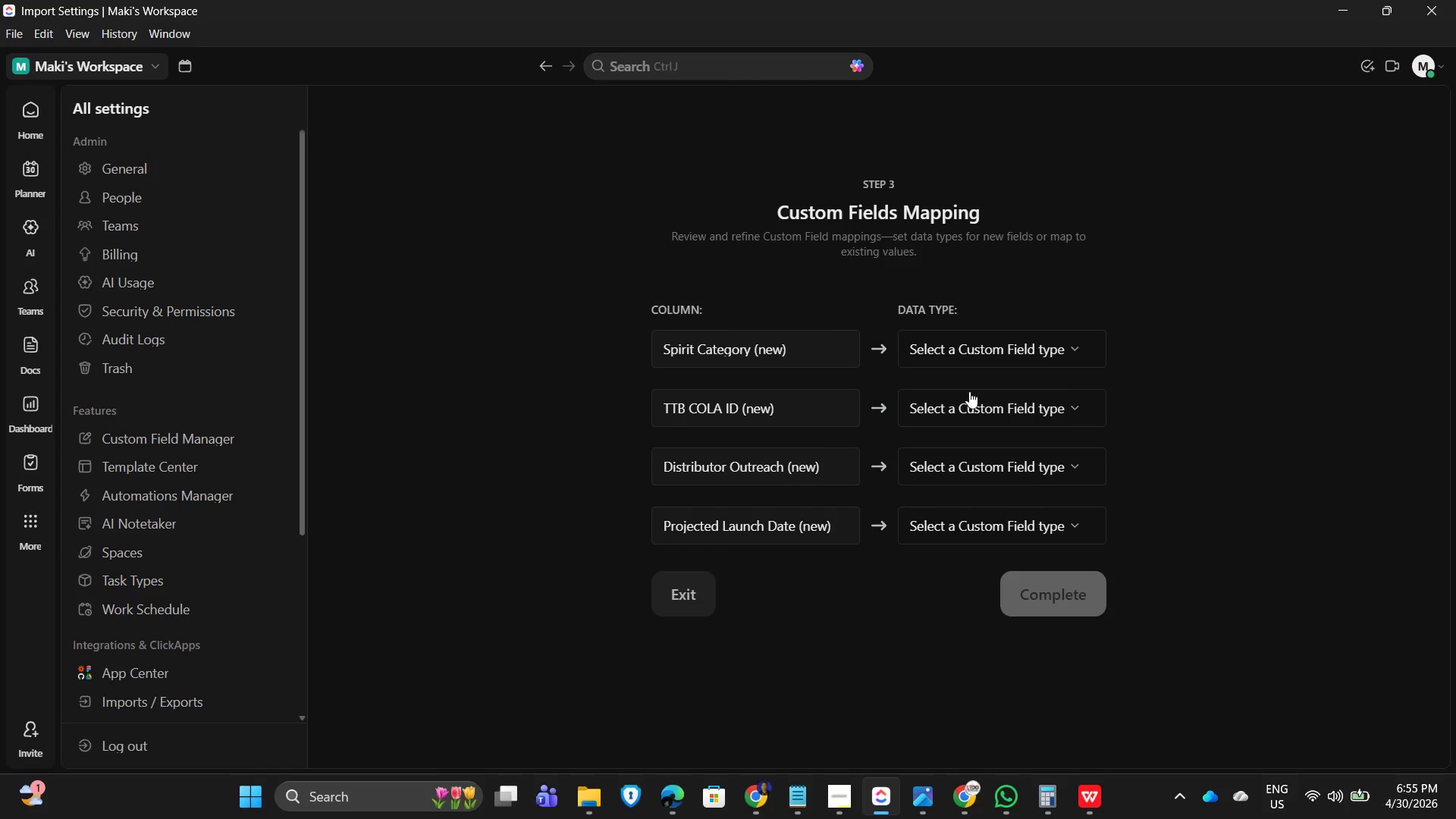 
left_click([1056, 336])
 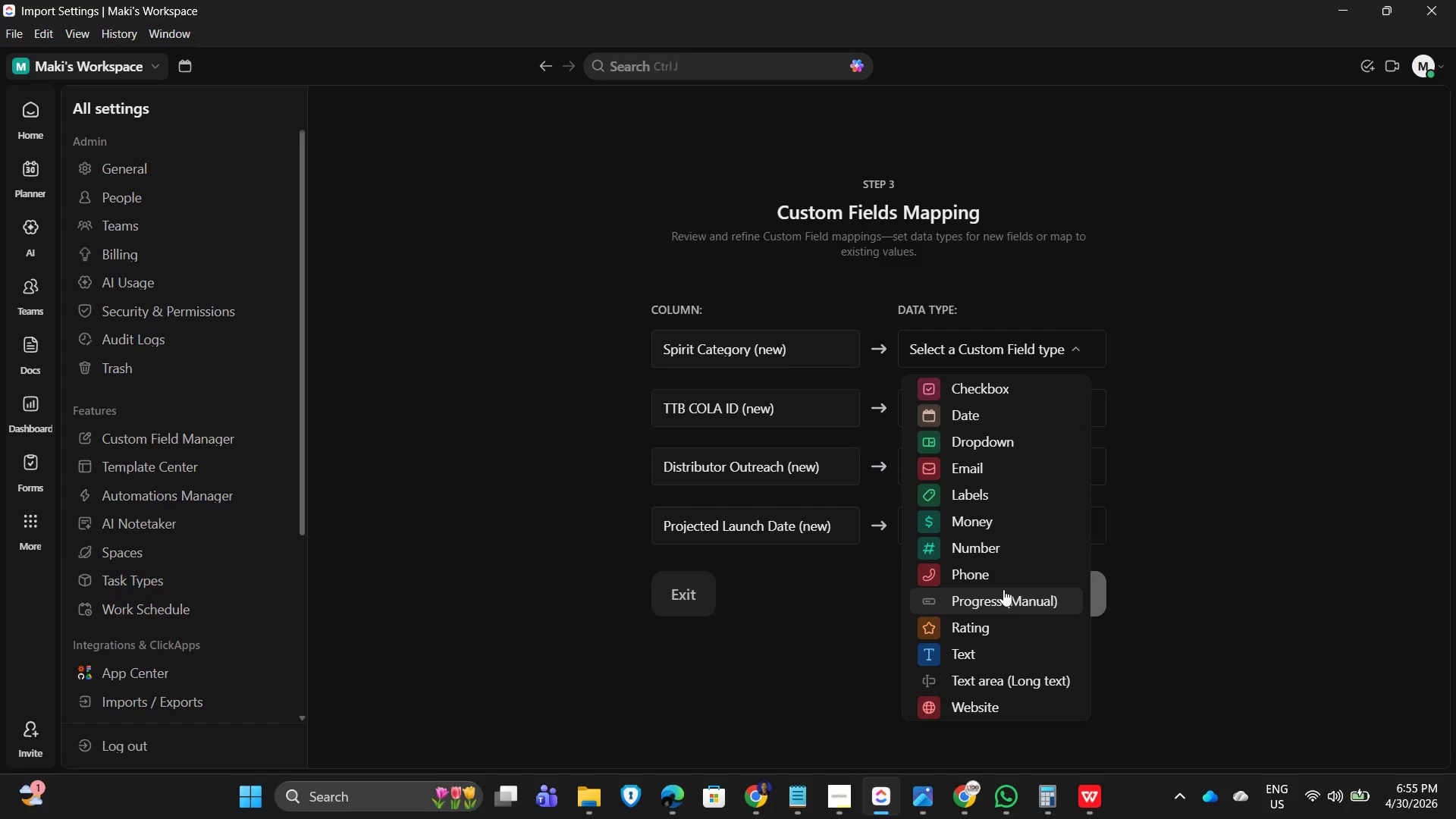 
wait(6.33)
 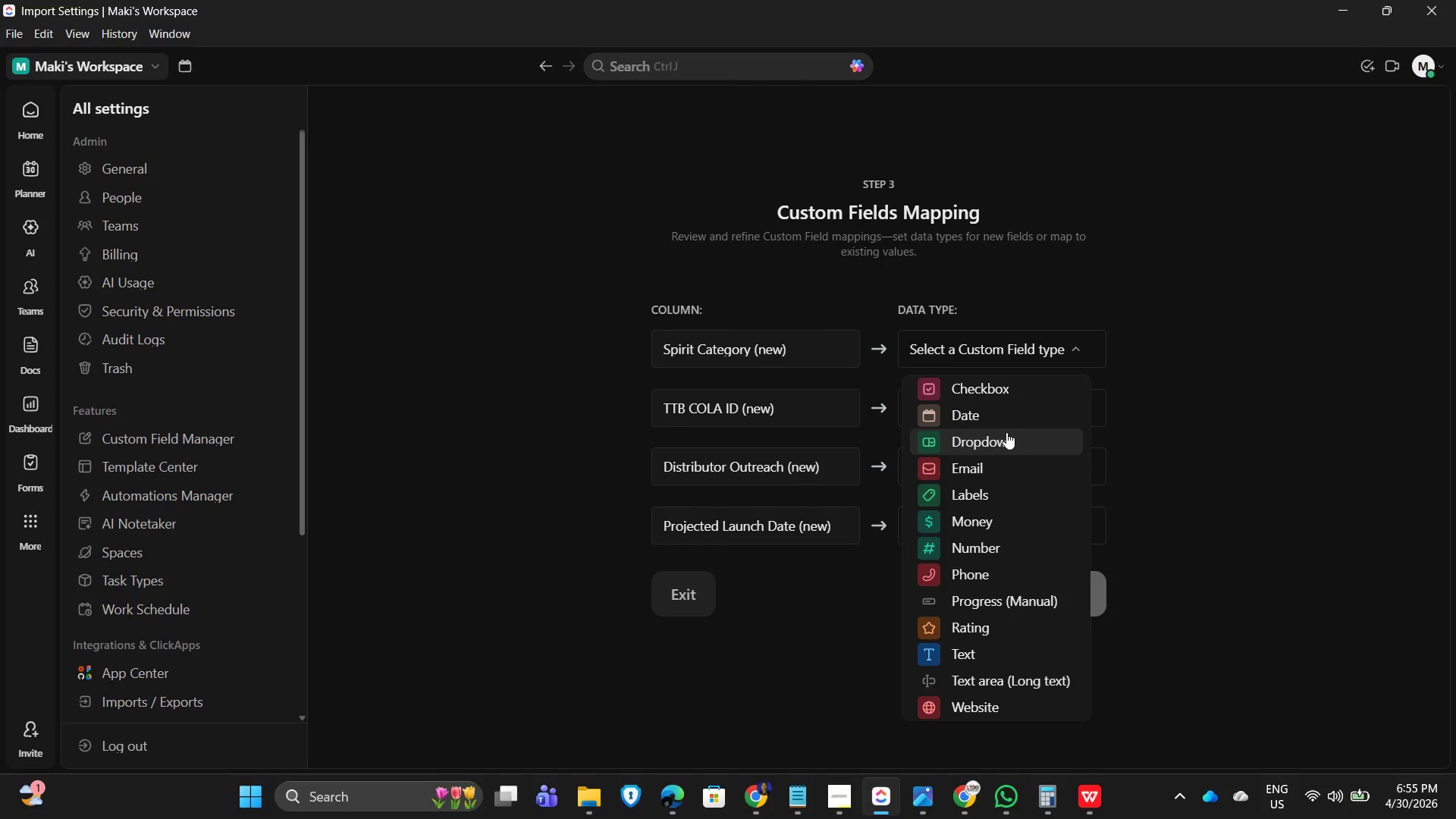 
left_click([1024, 438])
 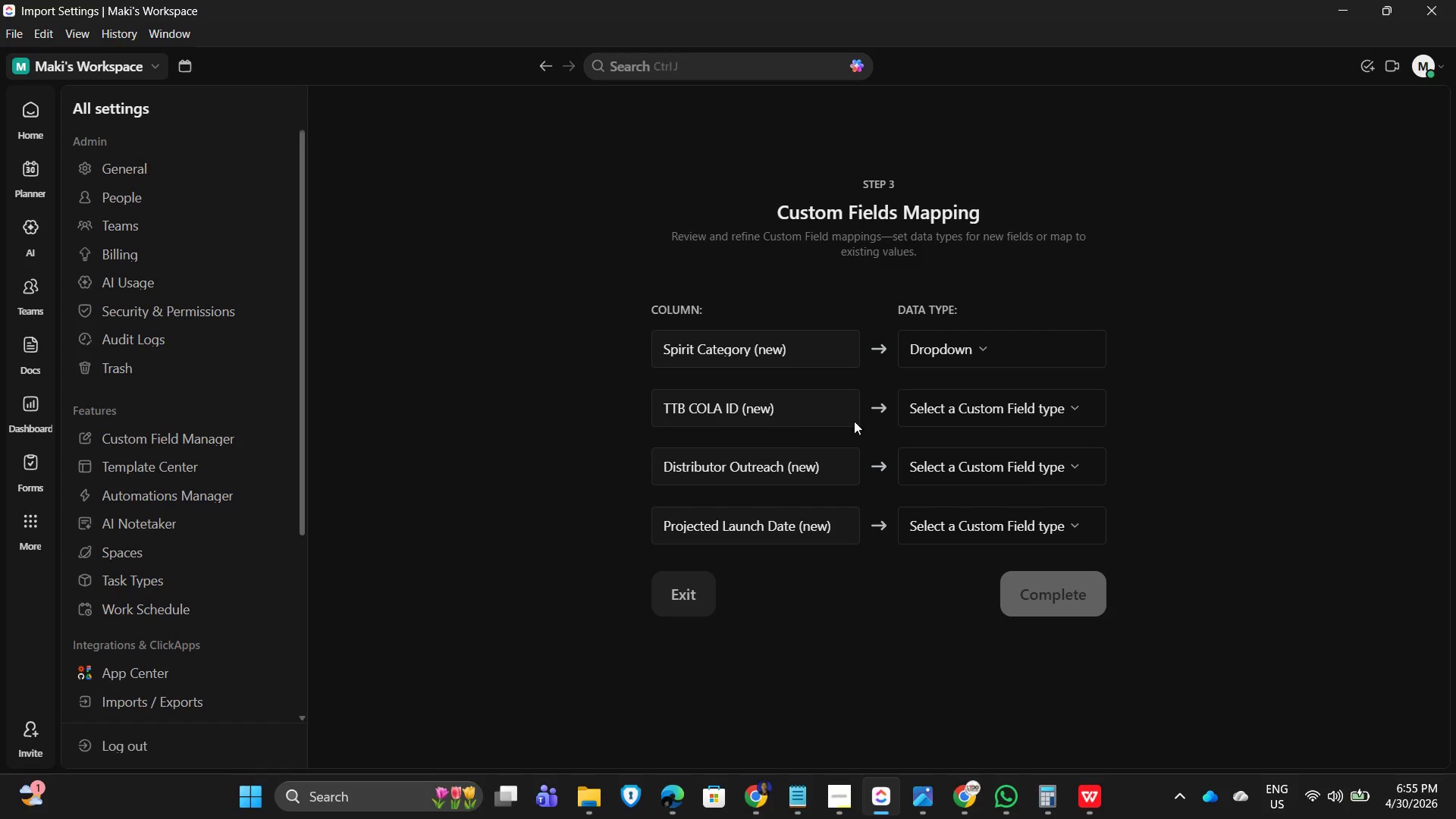 
left_click([1046, 415])
 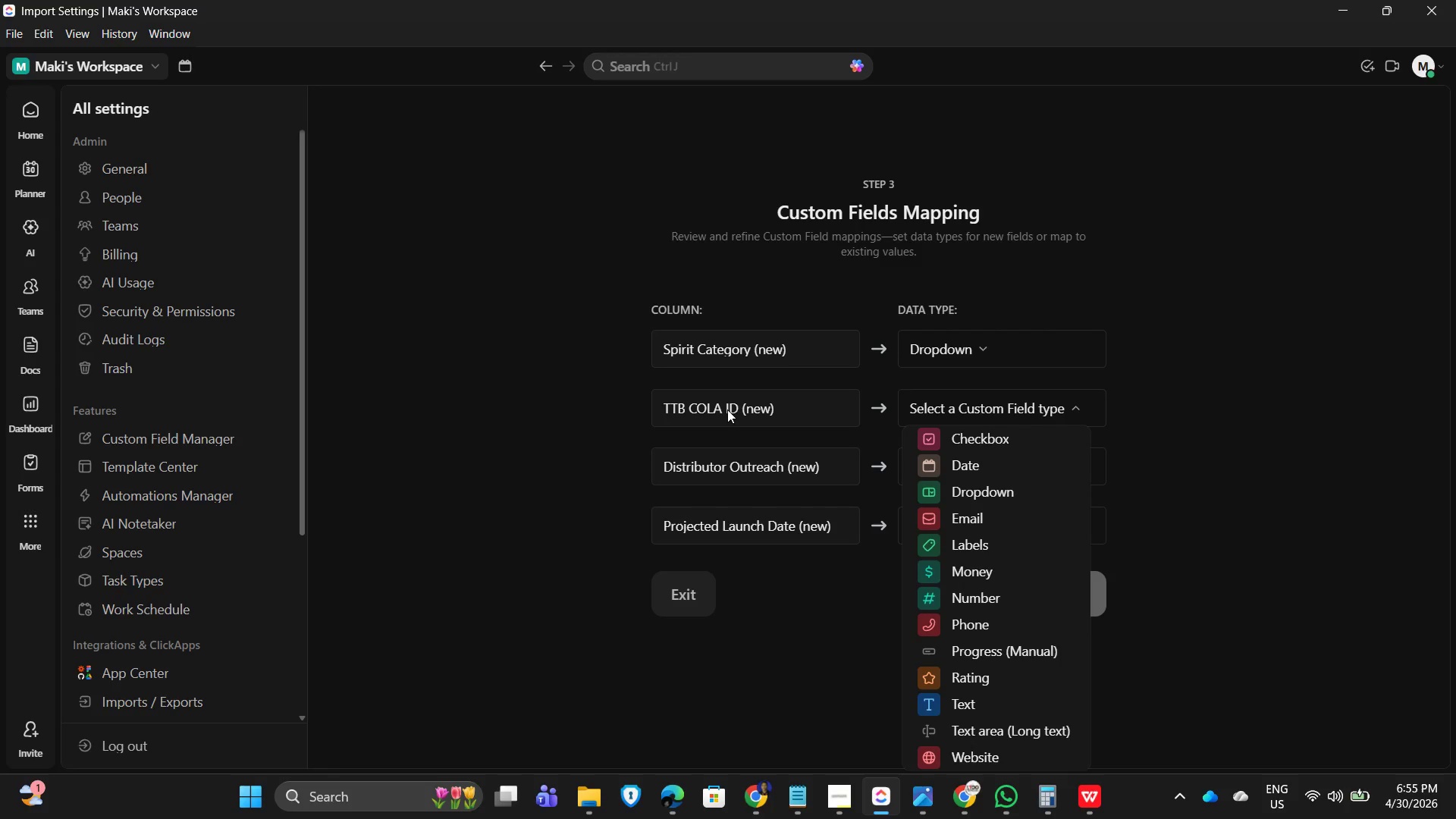 
scroll: coordinate [1038, 689], scroll_direction: down, amount: 3.0
 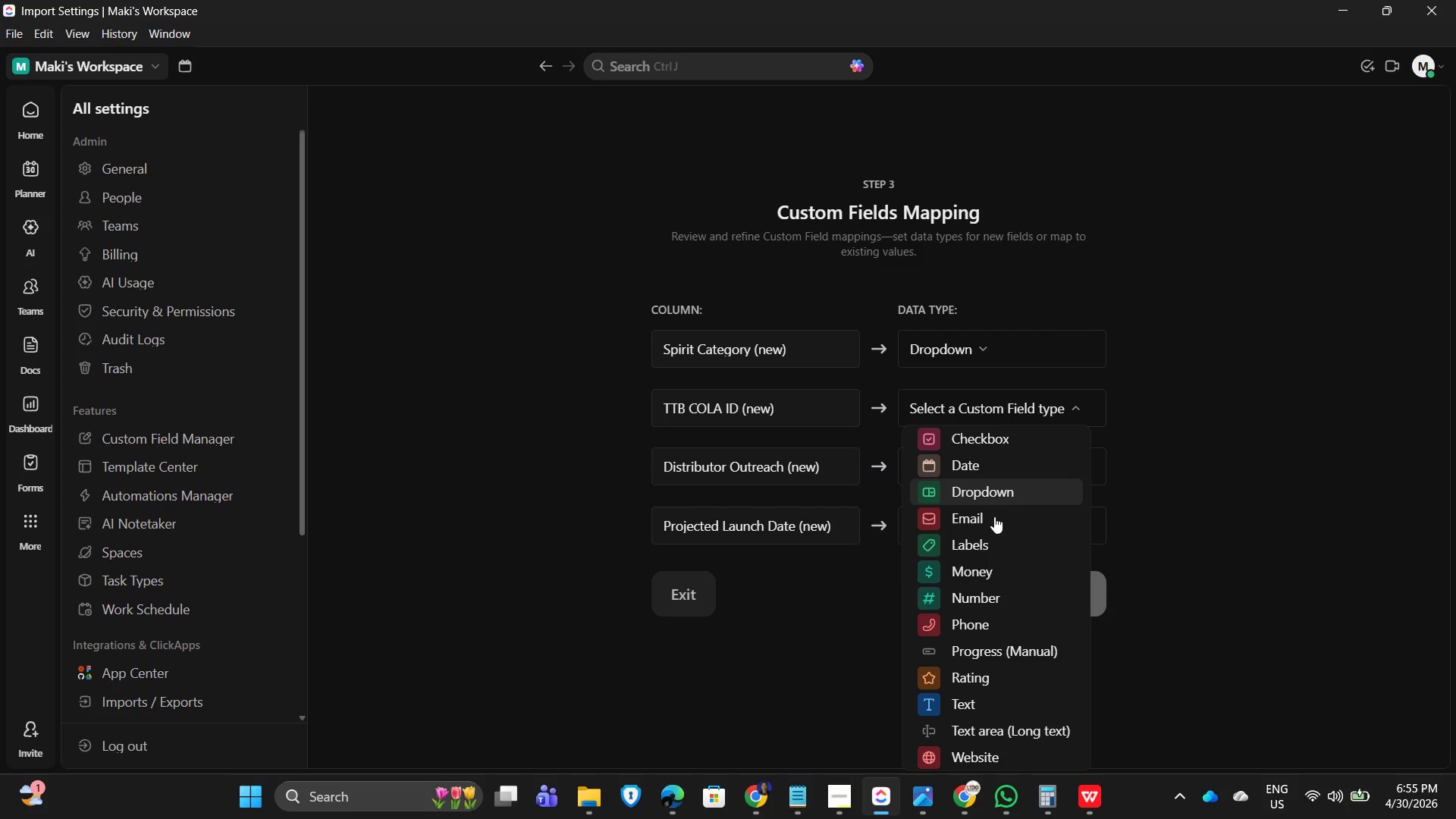 
wait(5.85)
 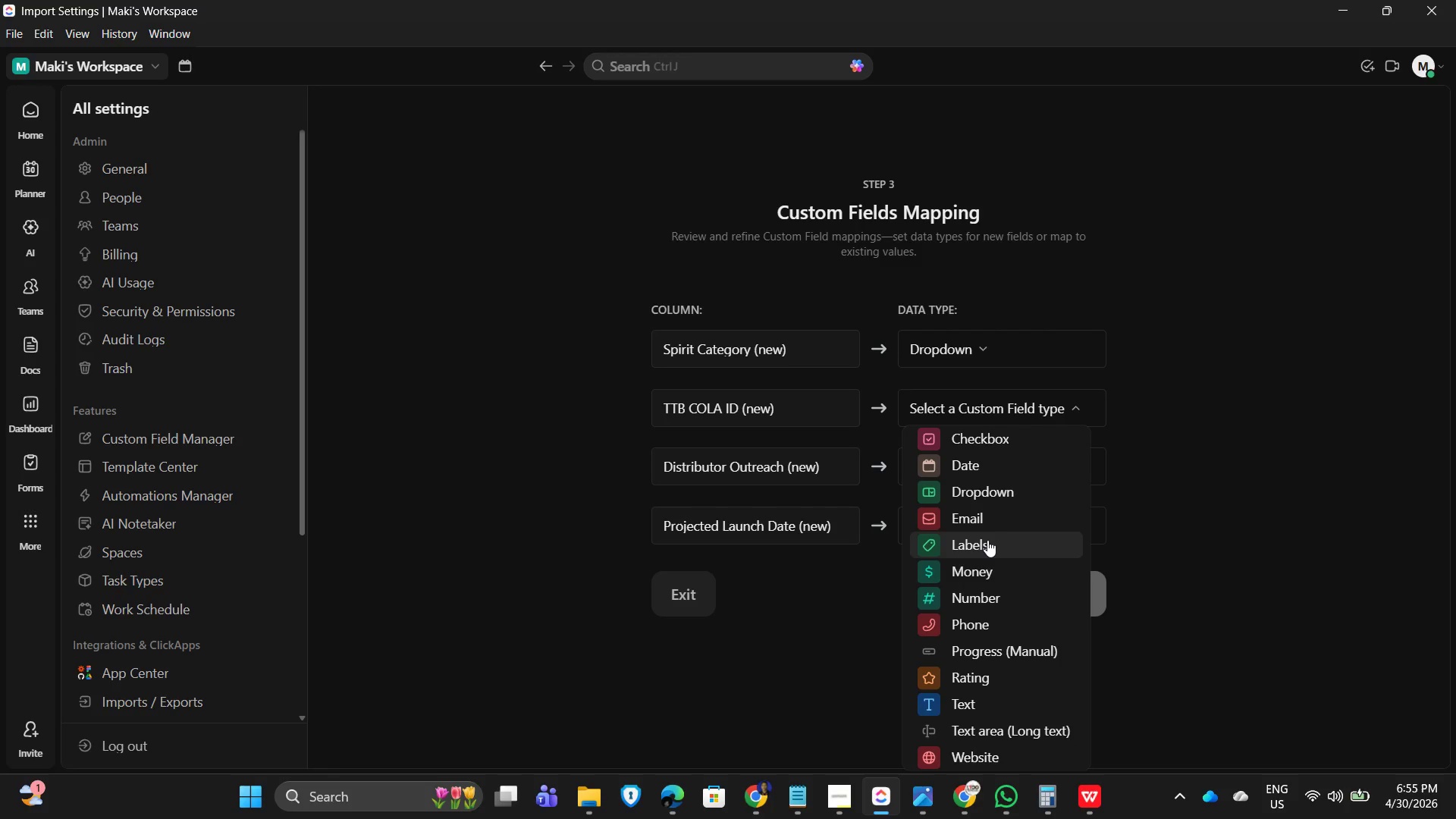 
key(Alt+AltLeft)
 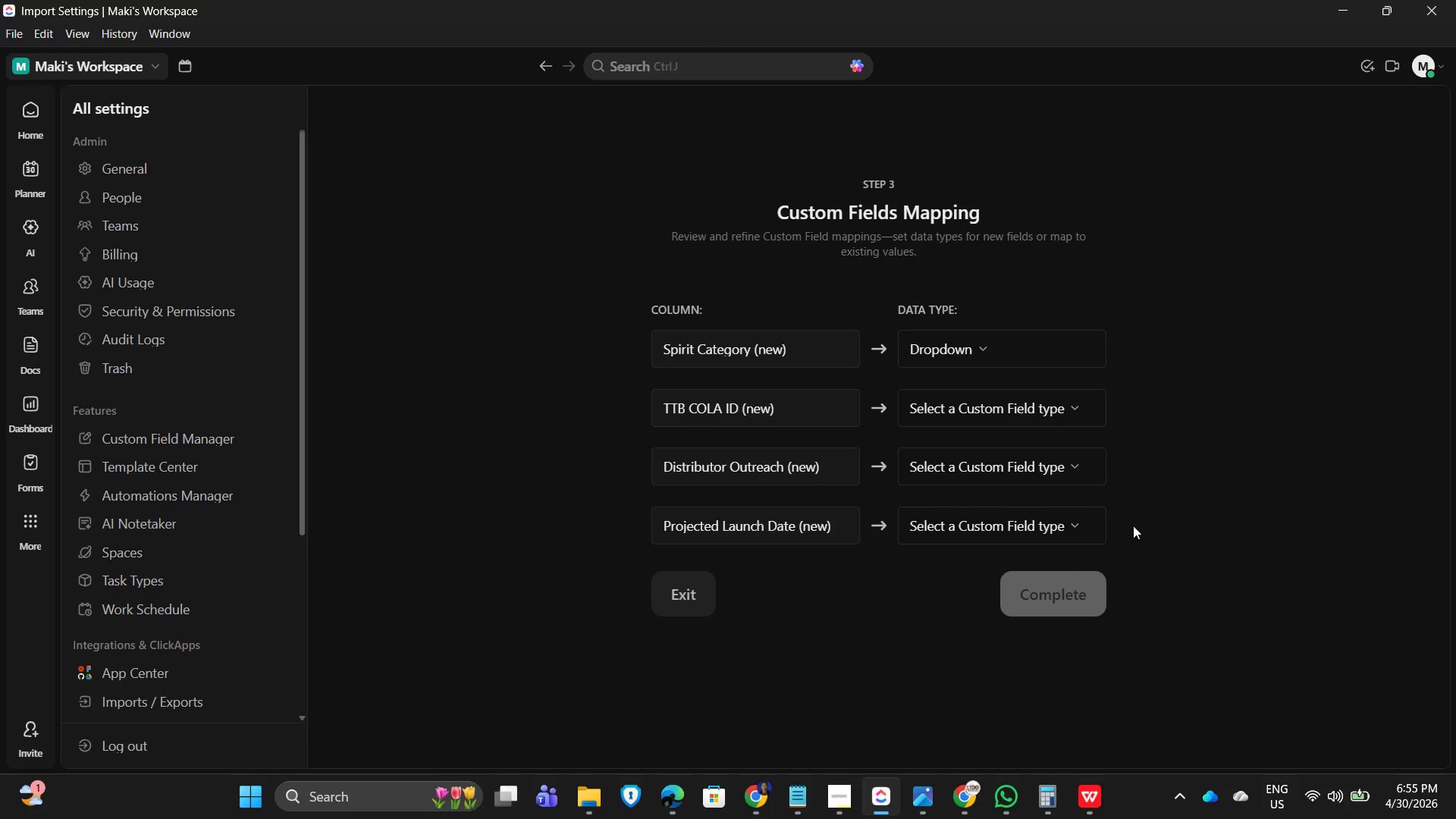 
key(Alt+Tab)